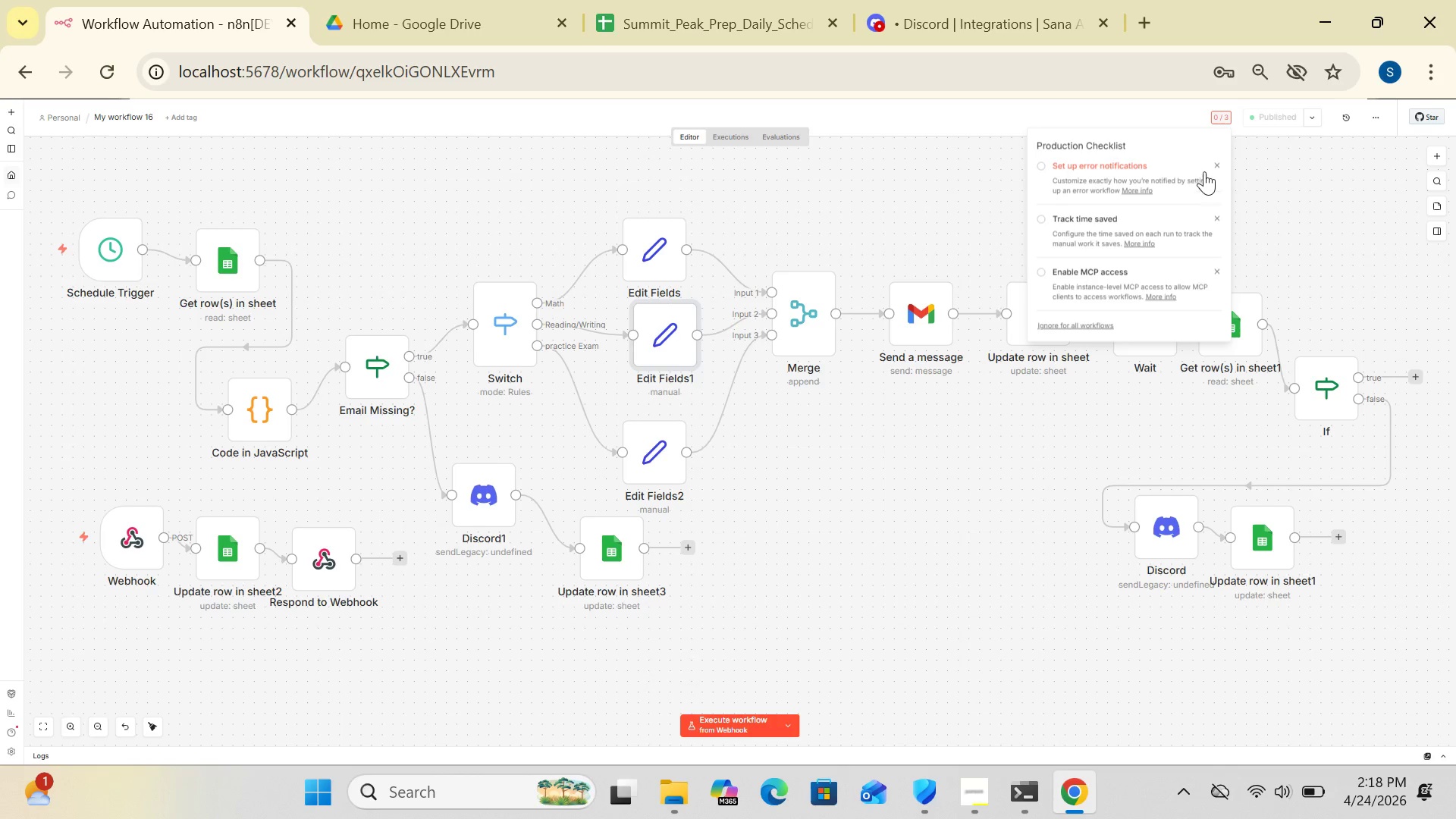 
wait(5.61)
 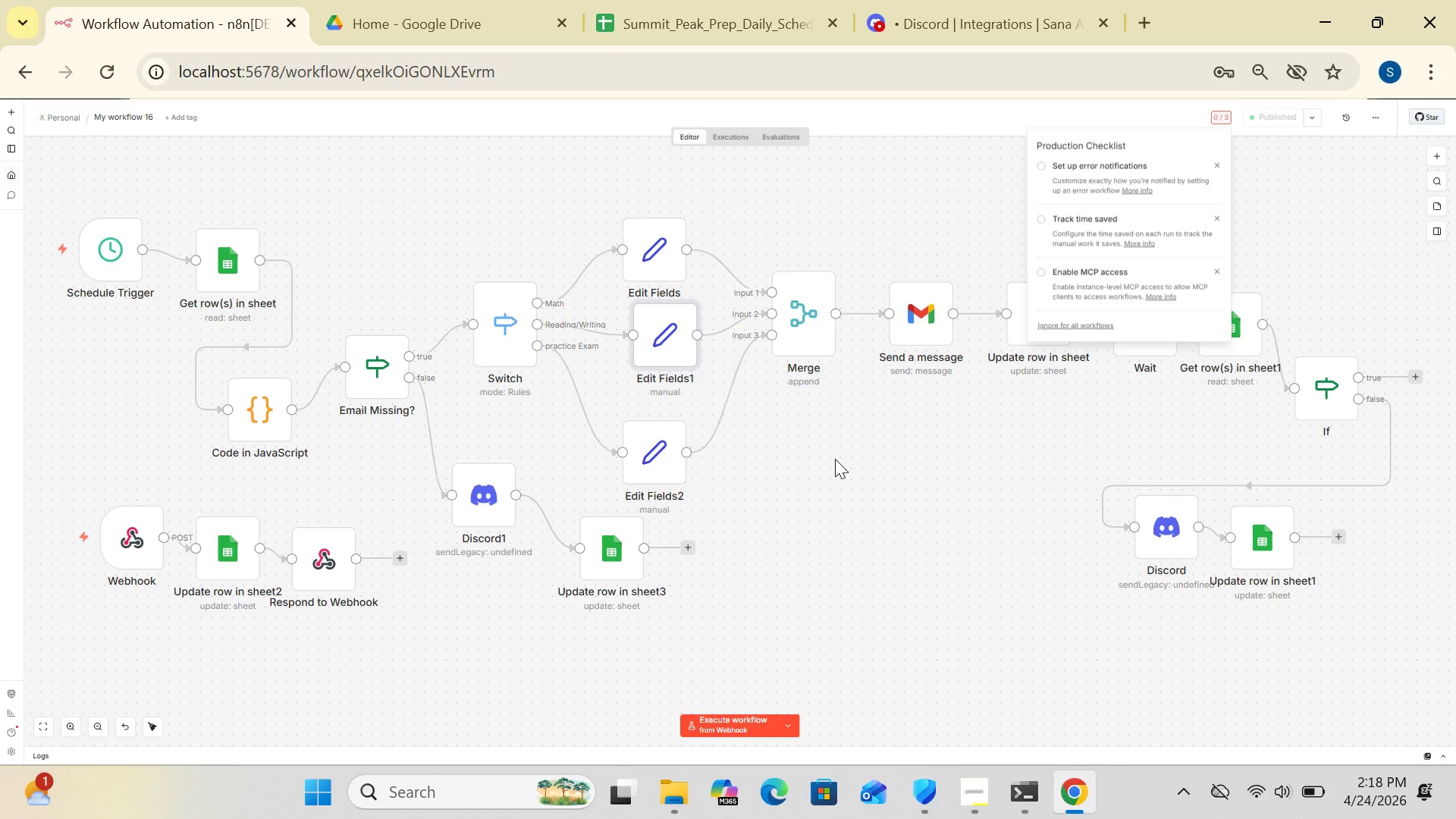 
left_click([1216, 164])
 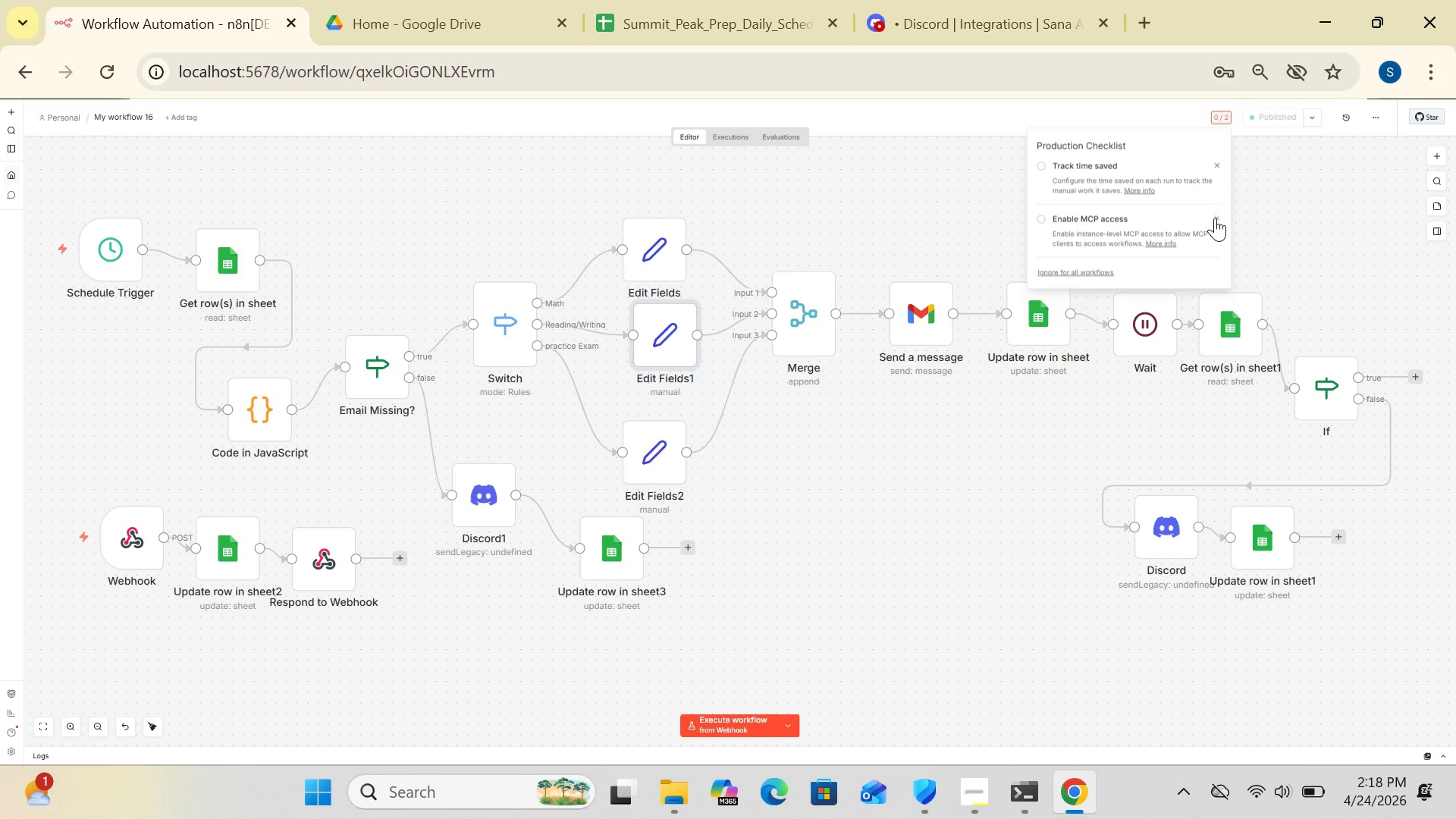 
left_click([1215, 218])
 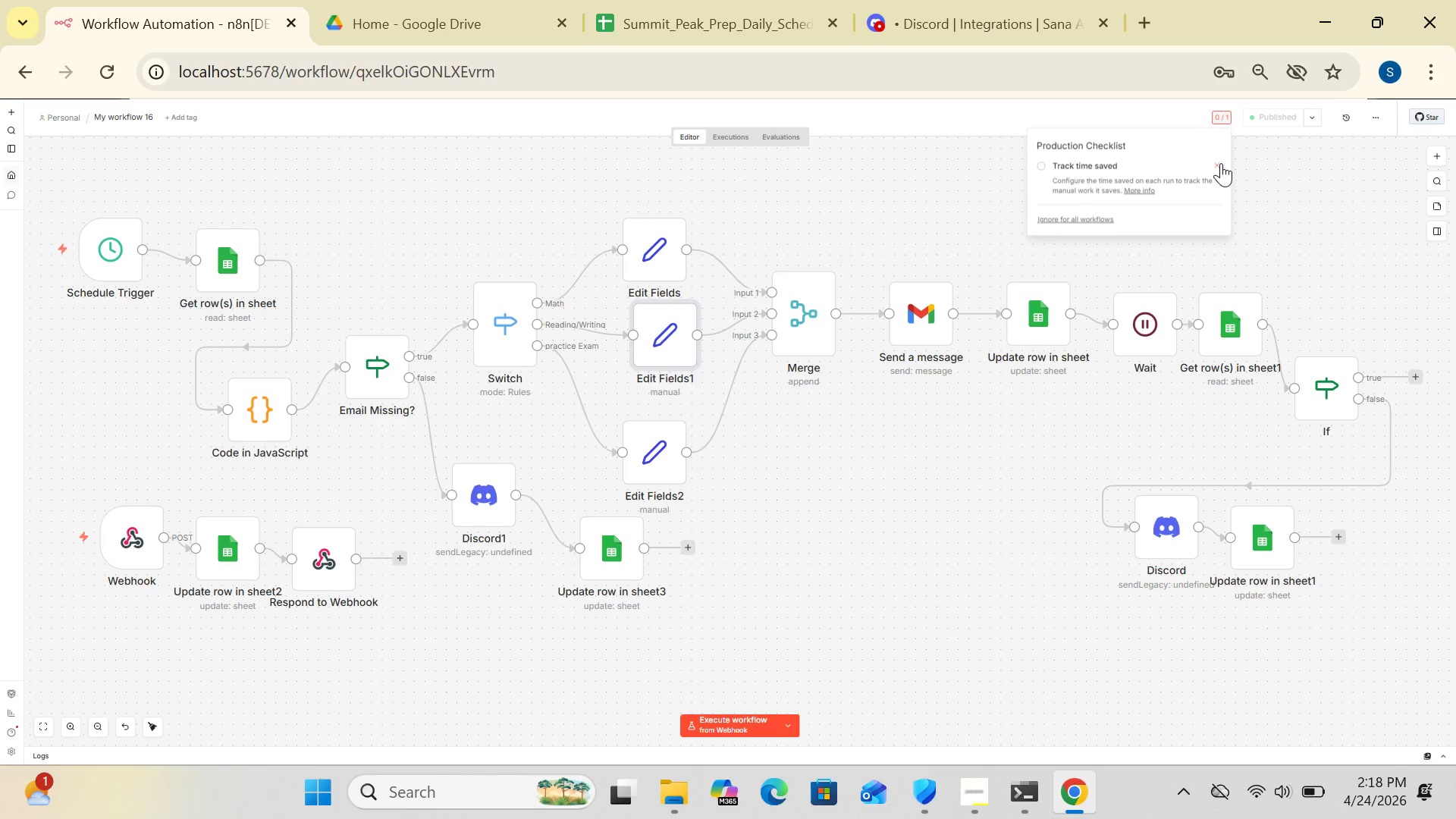 
left_click([1221, 163])
 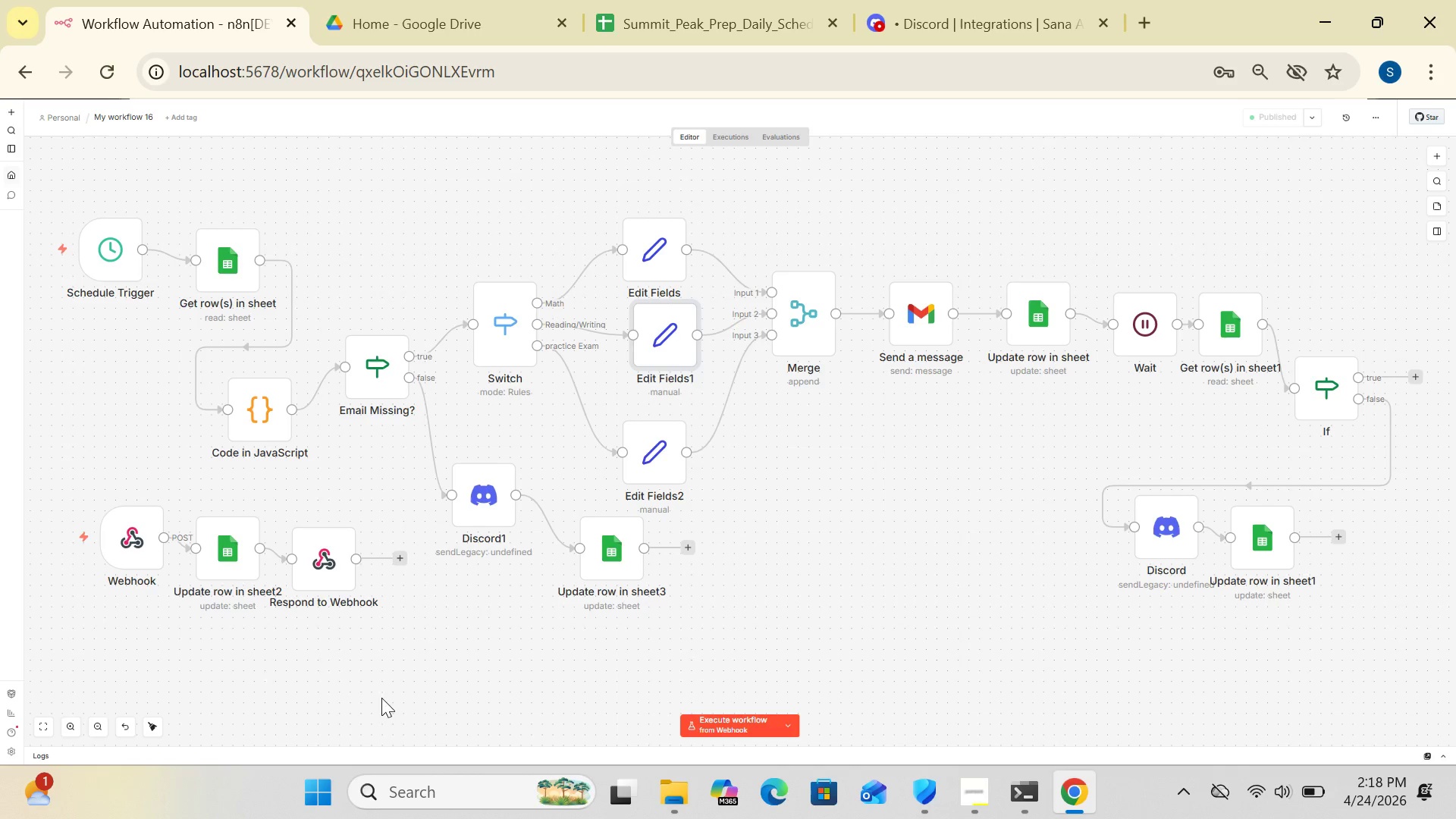 
wait(5.14)
 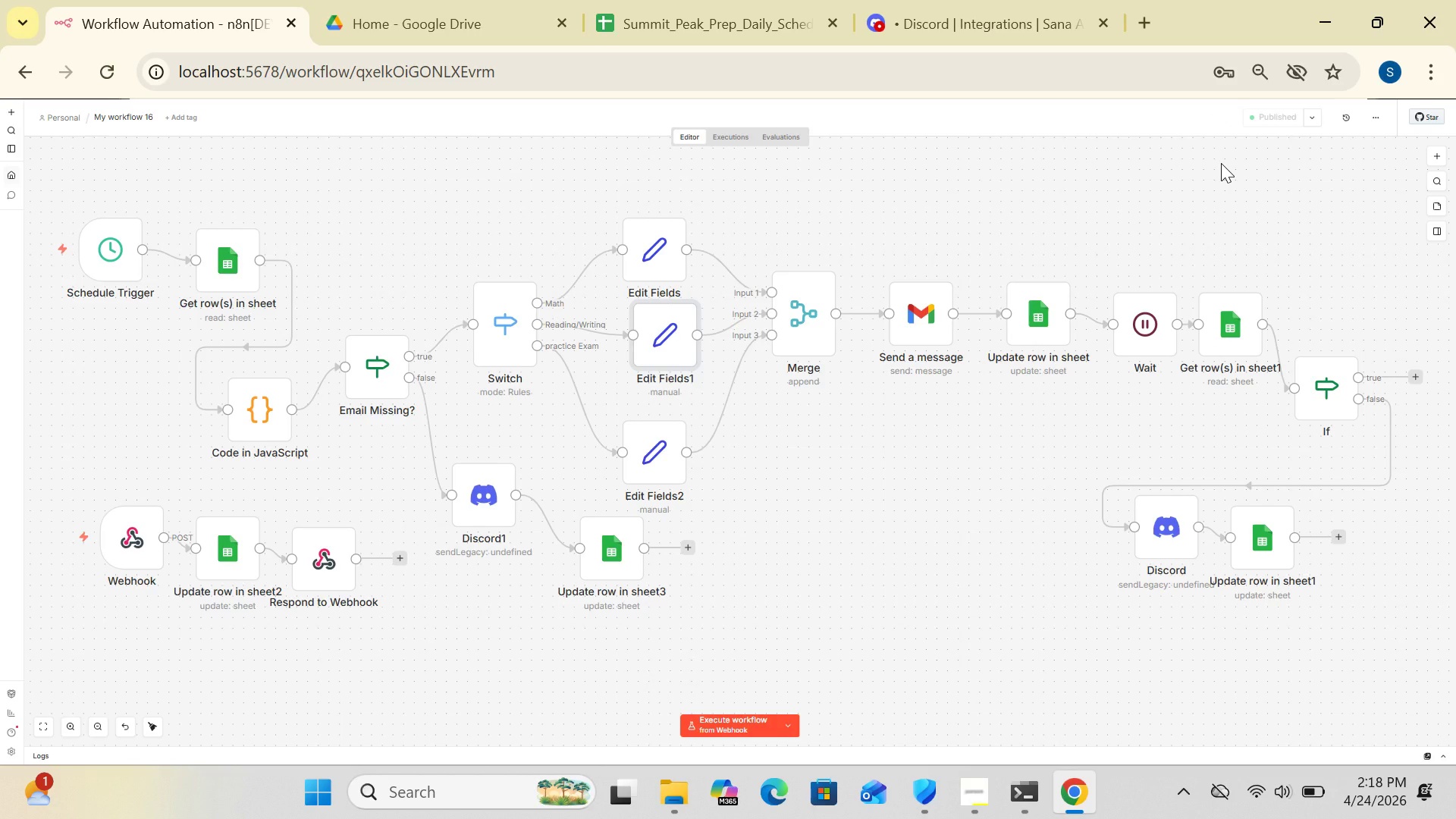 
left_click_drag(start_coordinate=[127, 556], to_coordinate=[120, 570])
 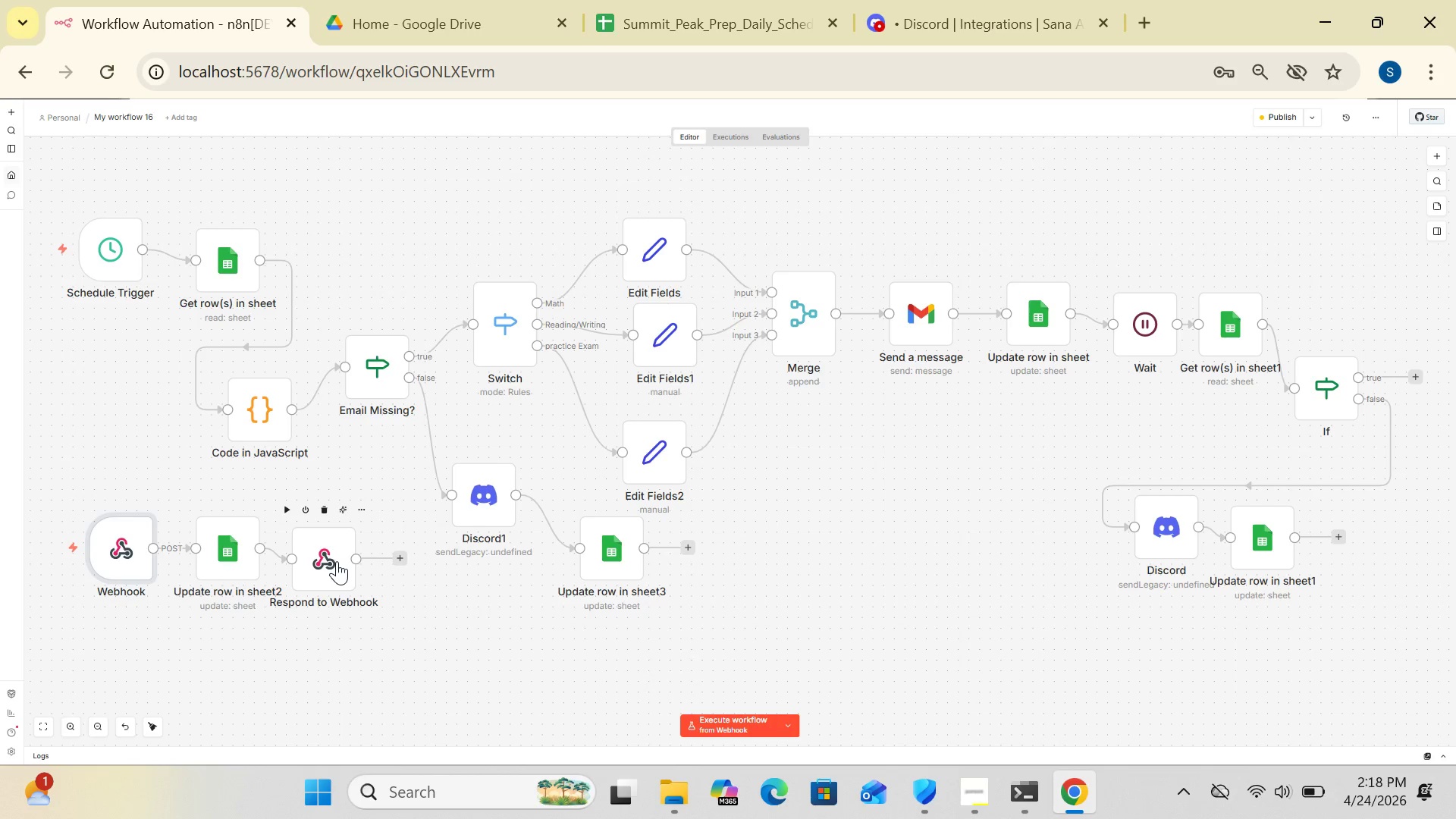 
left_click_drag(start_coordinate=[337, 561], to_coordinate=[347, 555])
 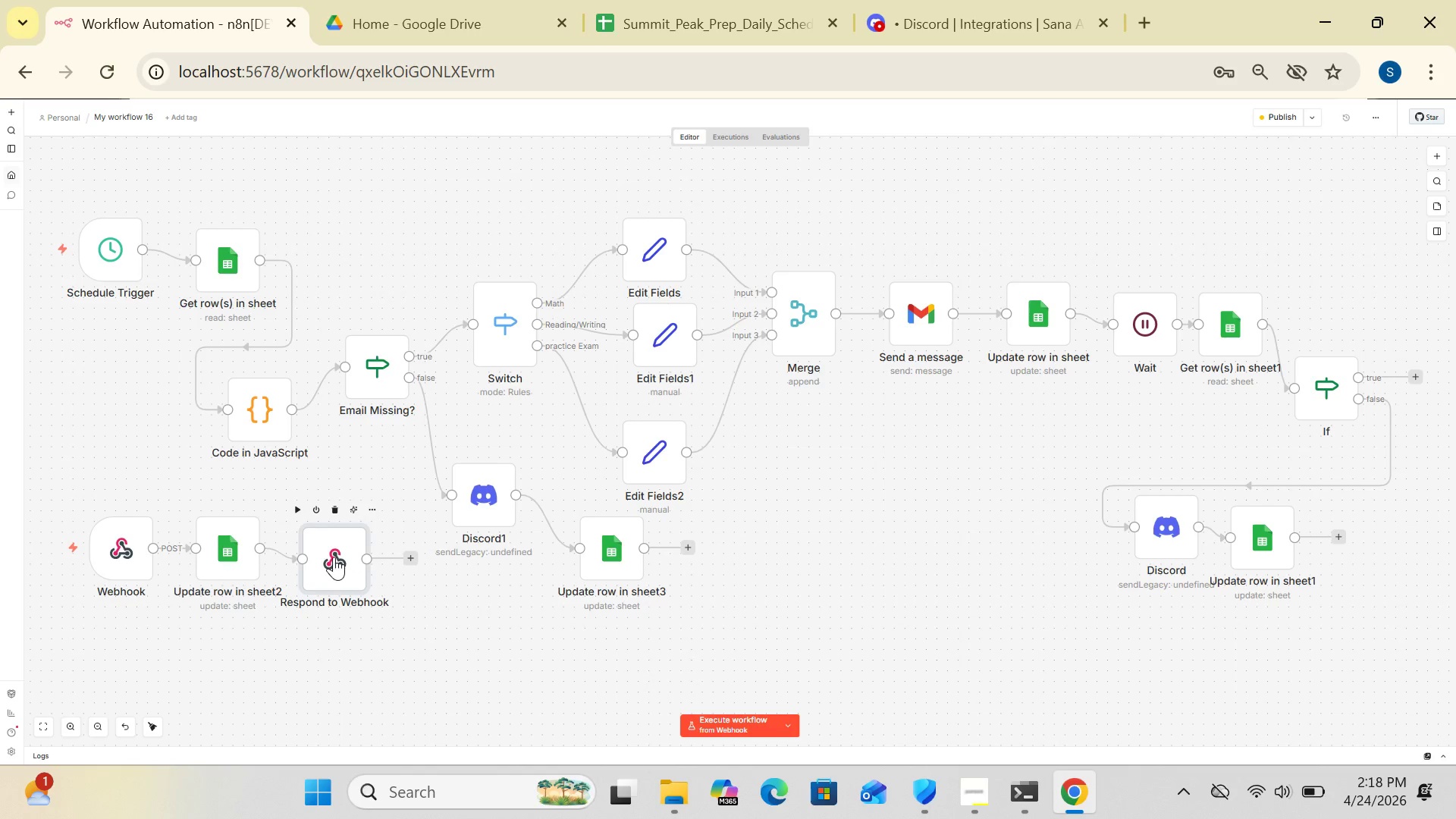 
left_click_drag(start_coordinate=[334, 557], to_coordinate=[340, 550])
 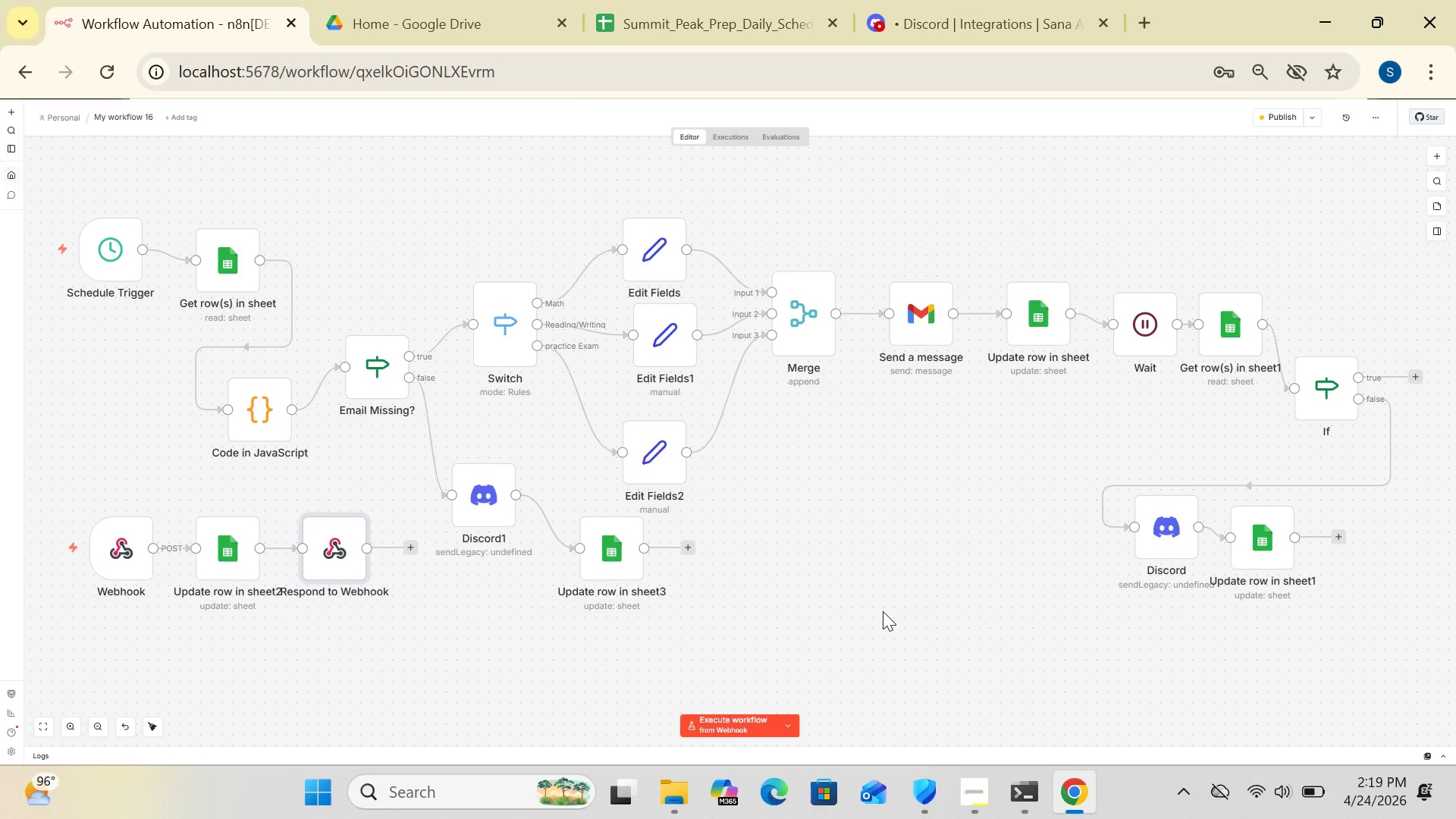 
wait(44.14)
 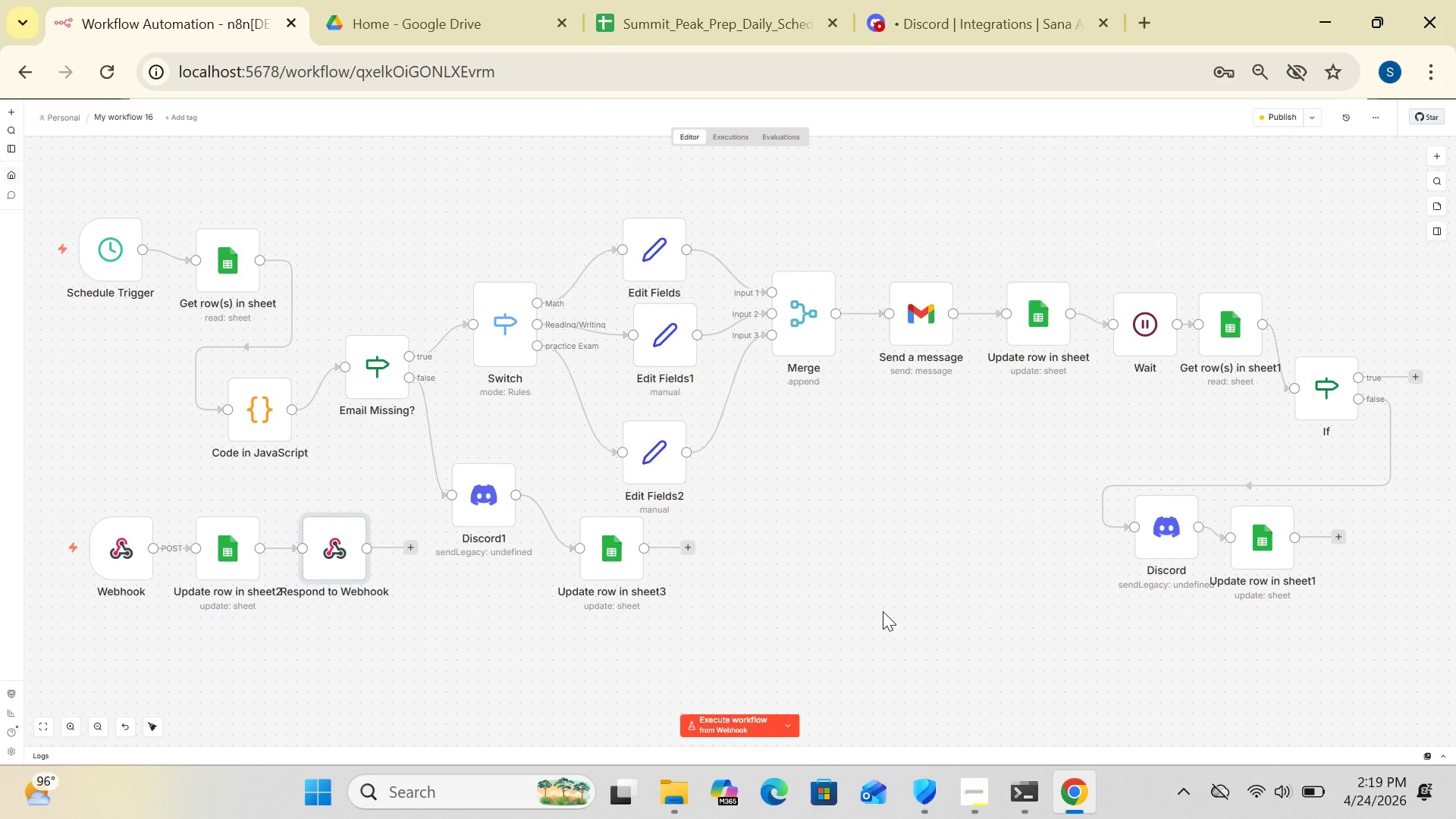 
left_click([717, 725])
 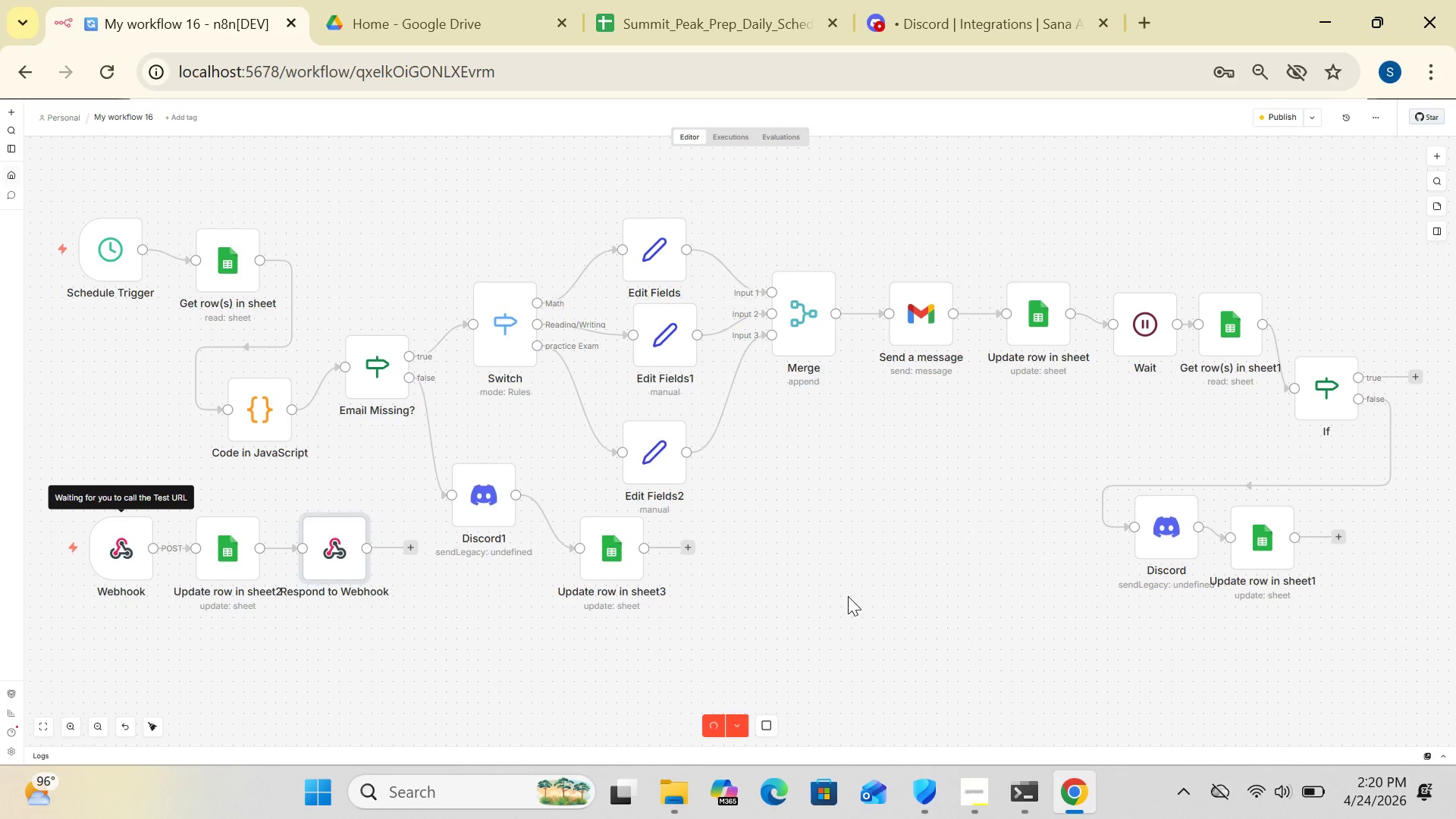 
wait(34.78)
 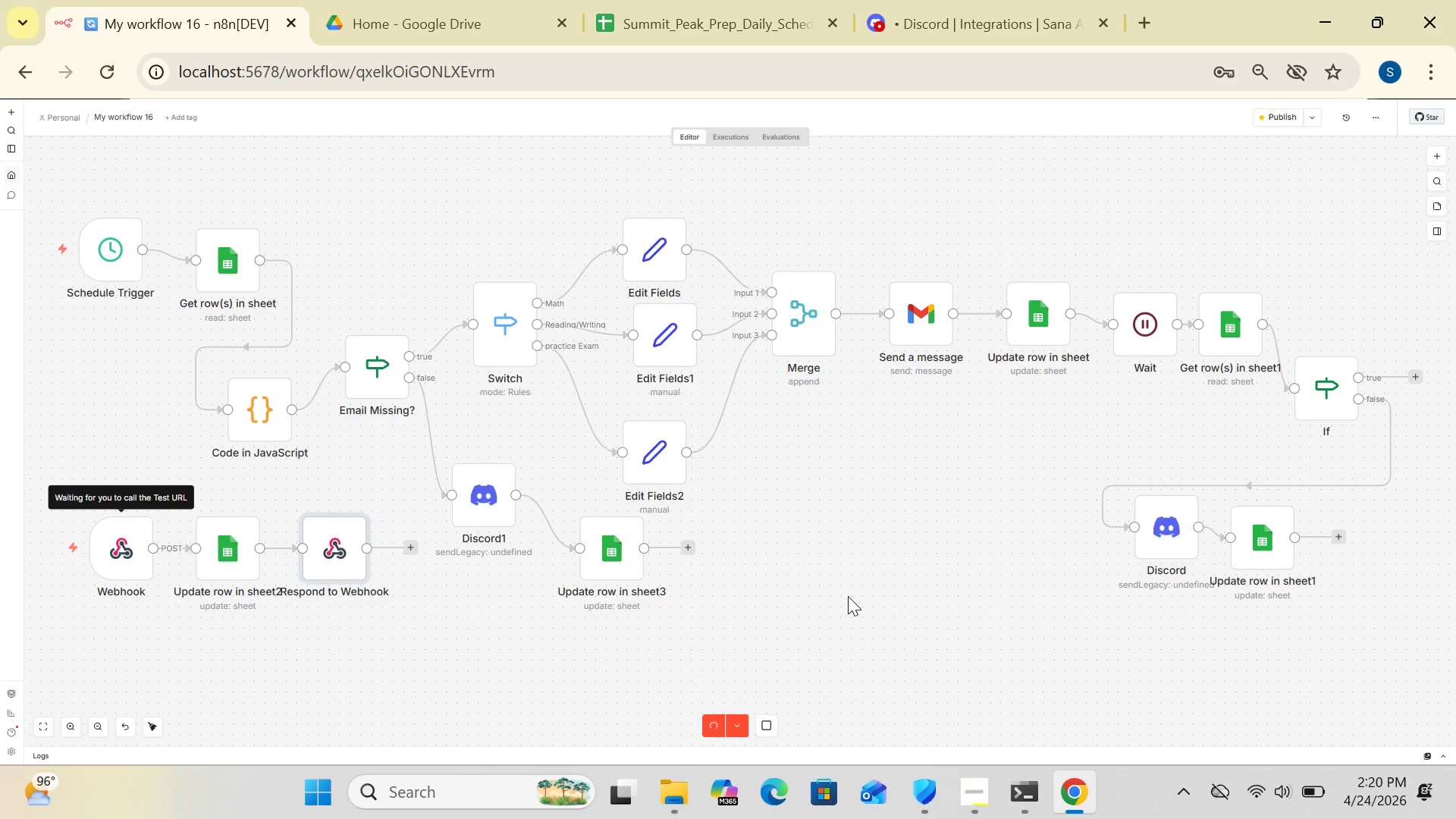 
left_click([770, 726])
 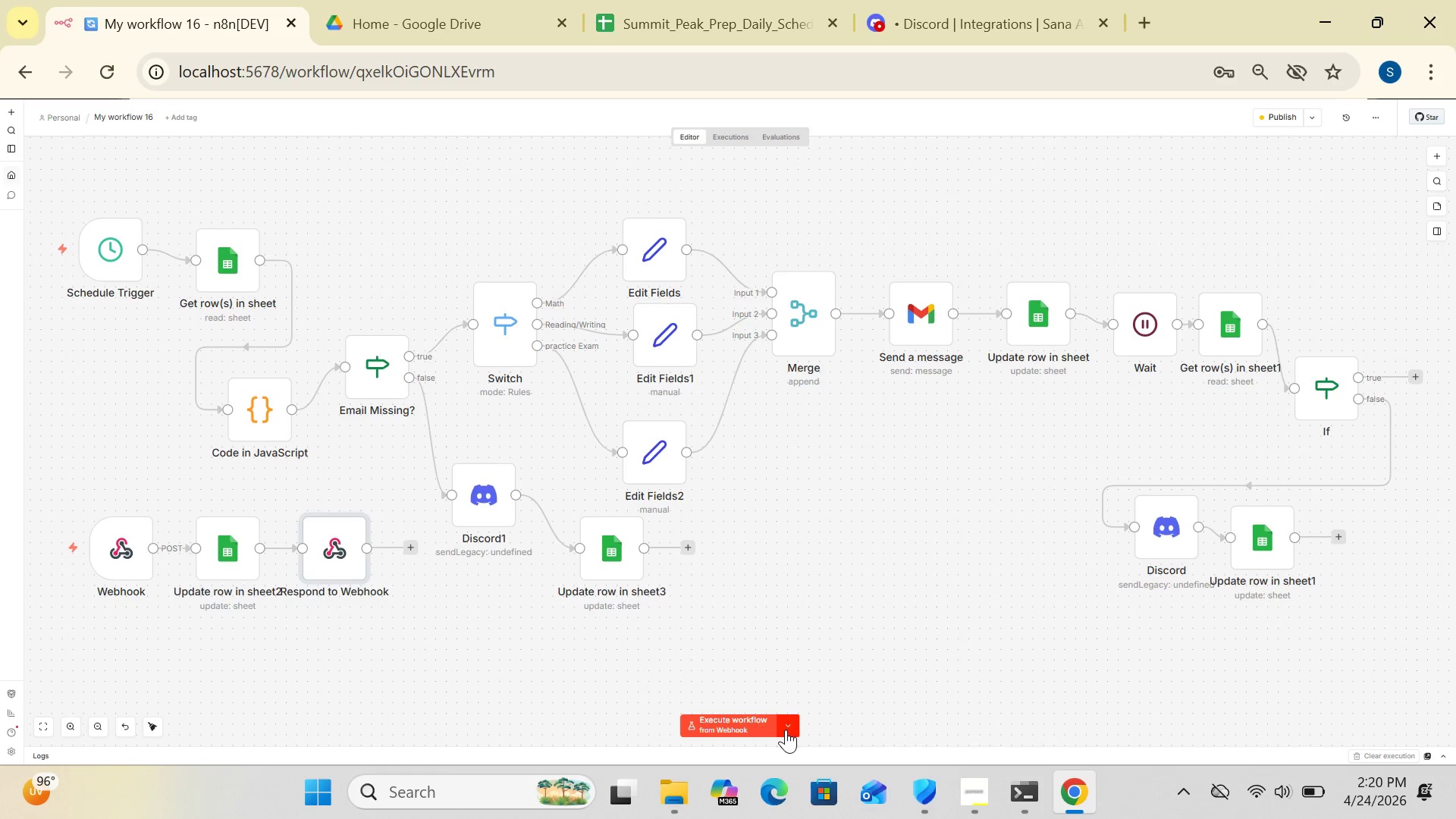 
left_click([790, 730])
 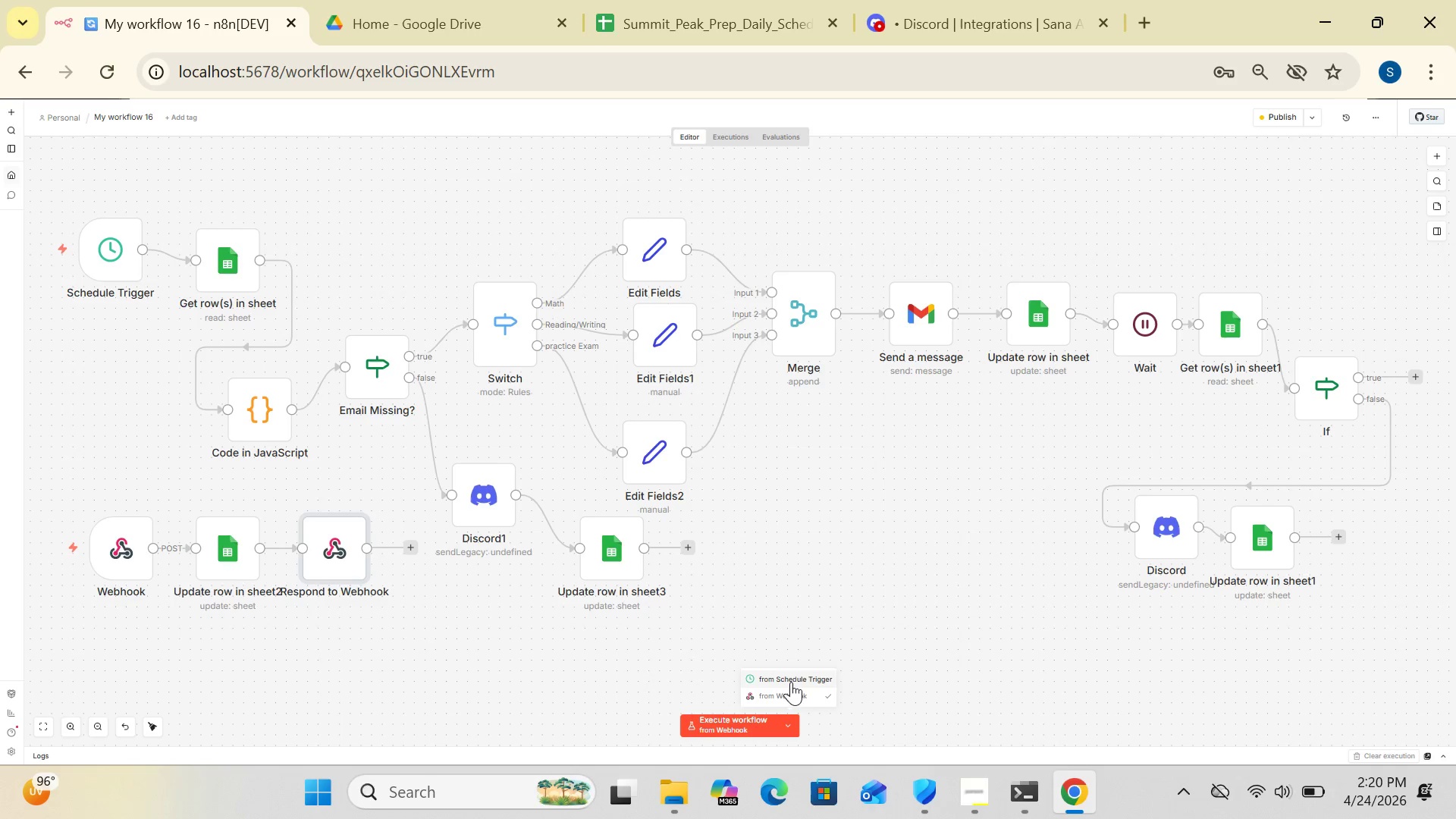 
left_click([792, 676])
 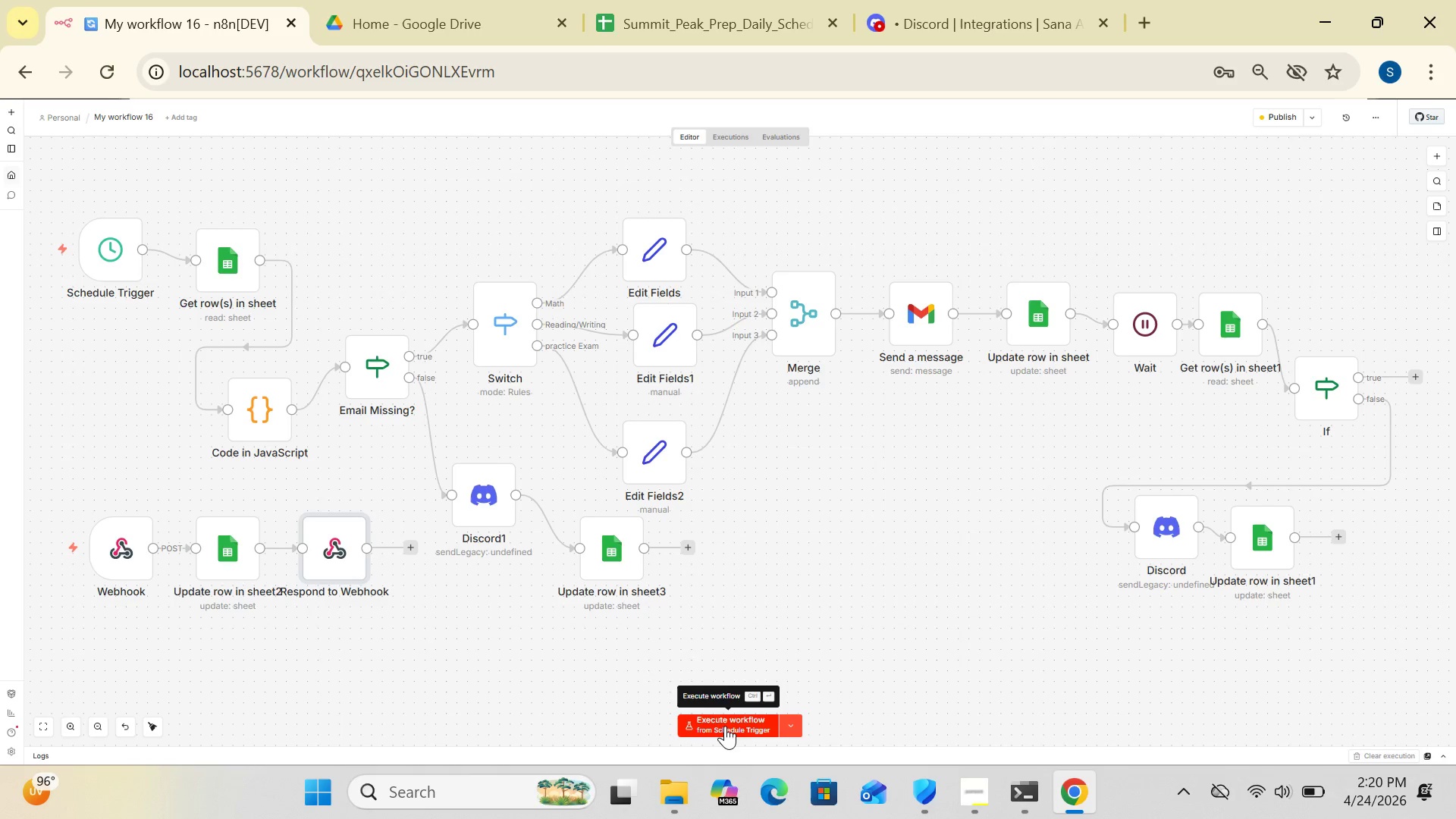 
wait(7.27)
 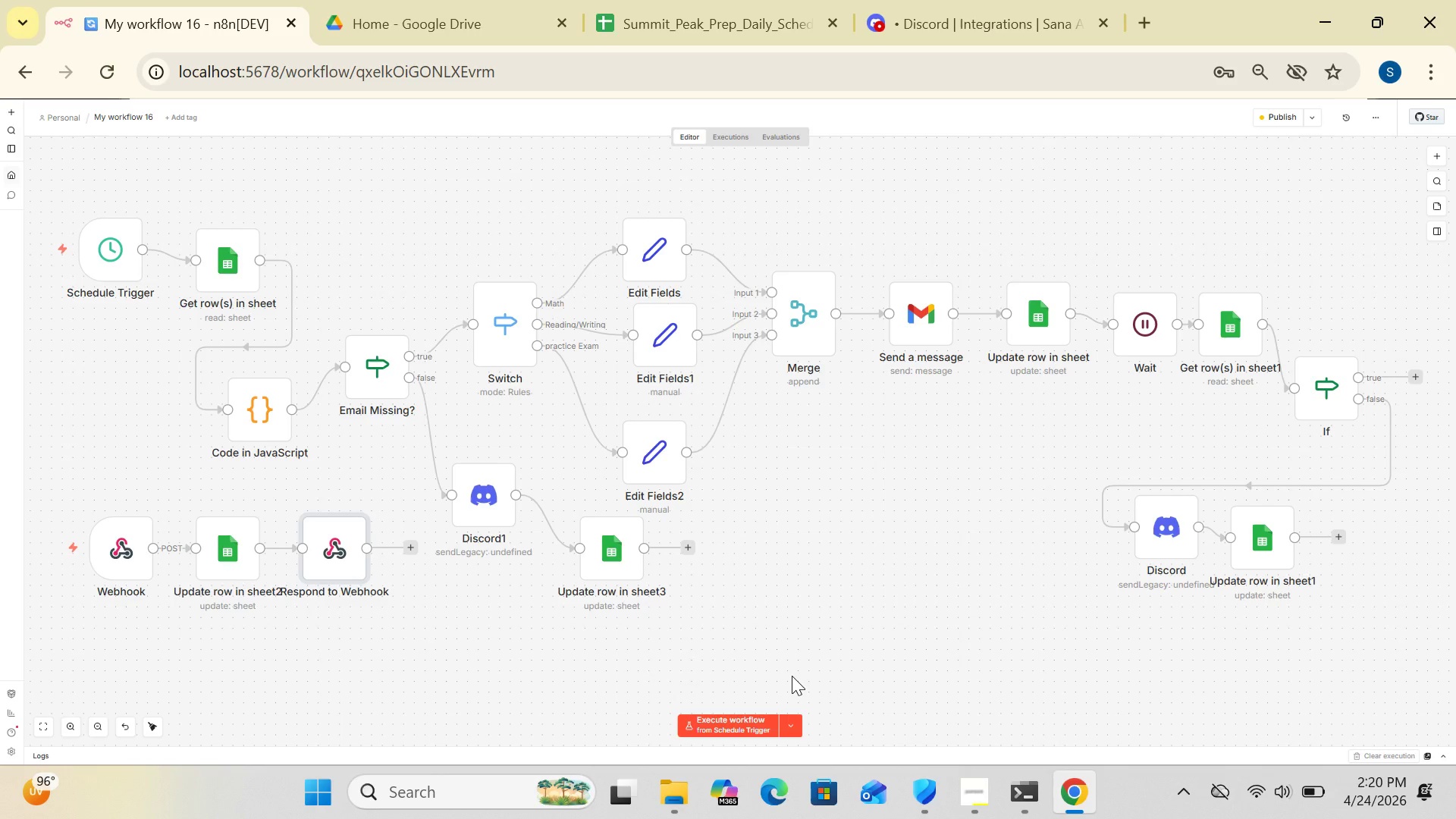 
left_click([718, 723])
 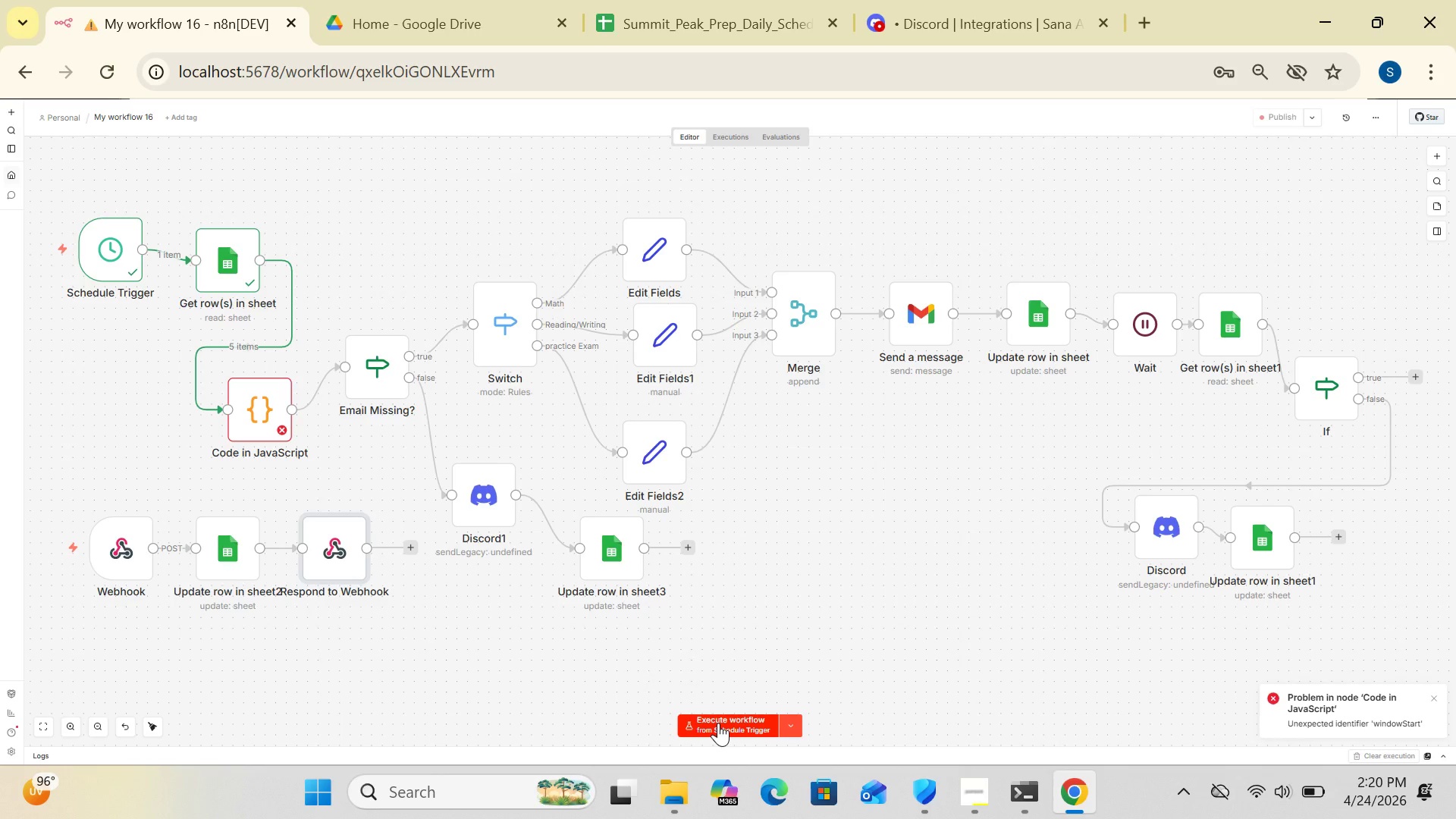 
wait(21.06)
 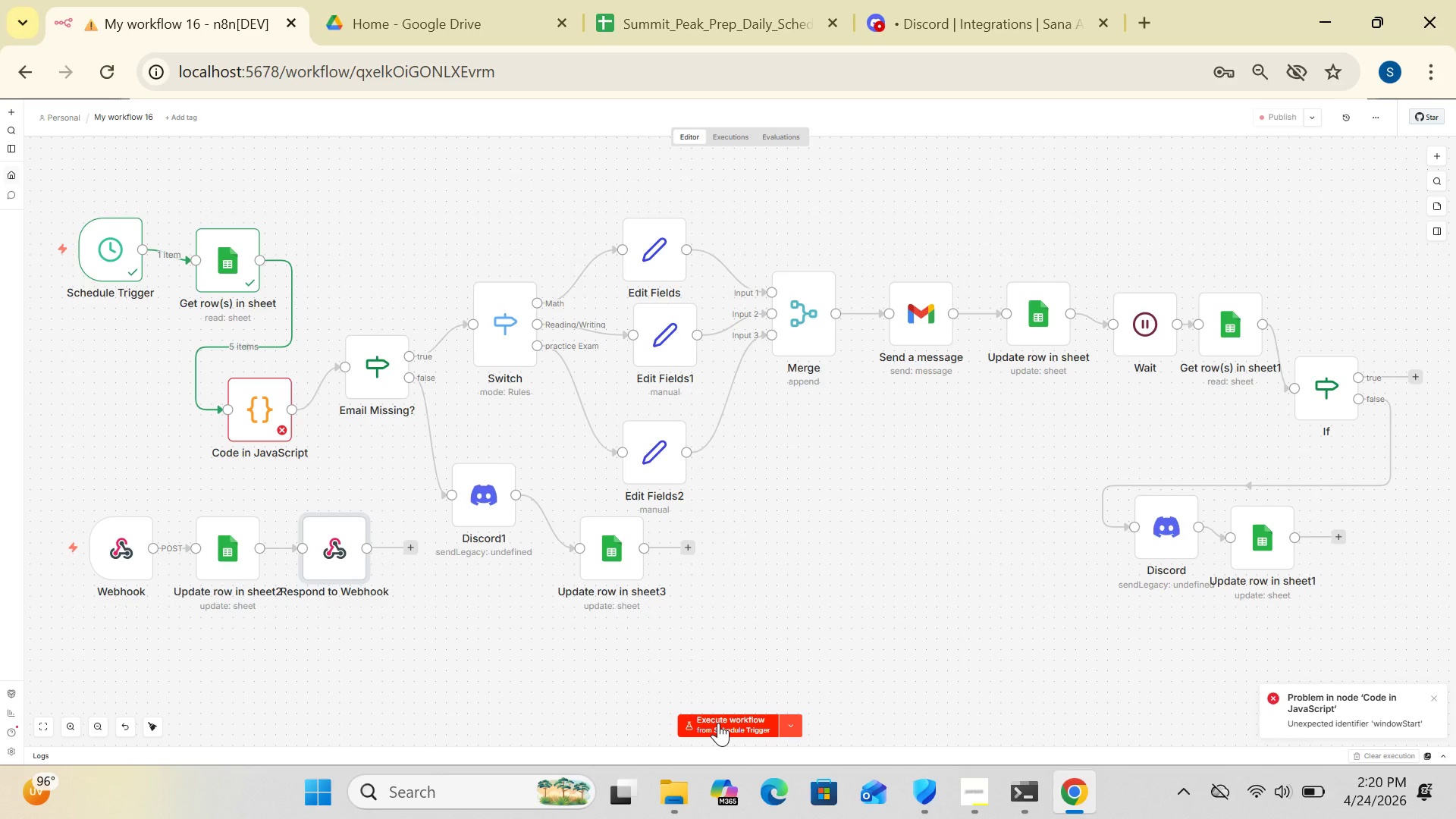 
double_click([266, 412])
 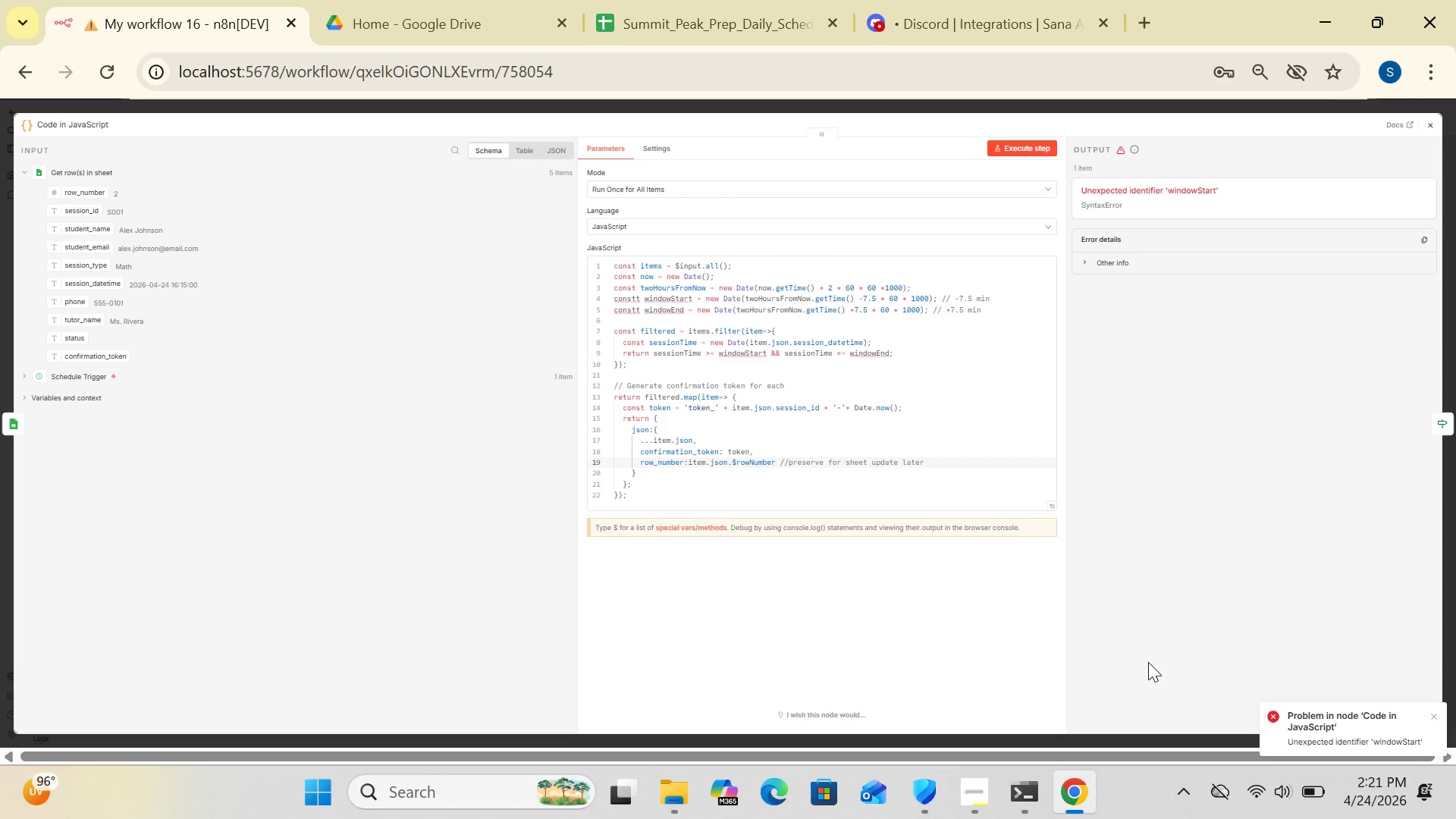 
wait(38.92)
 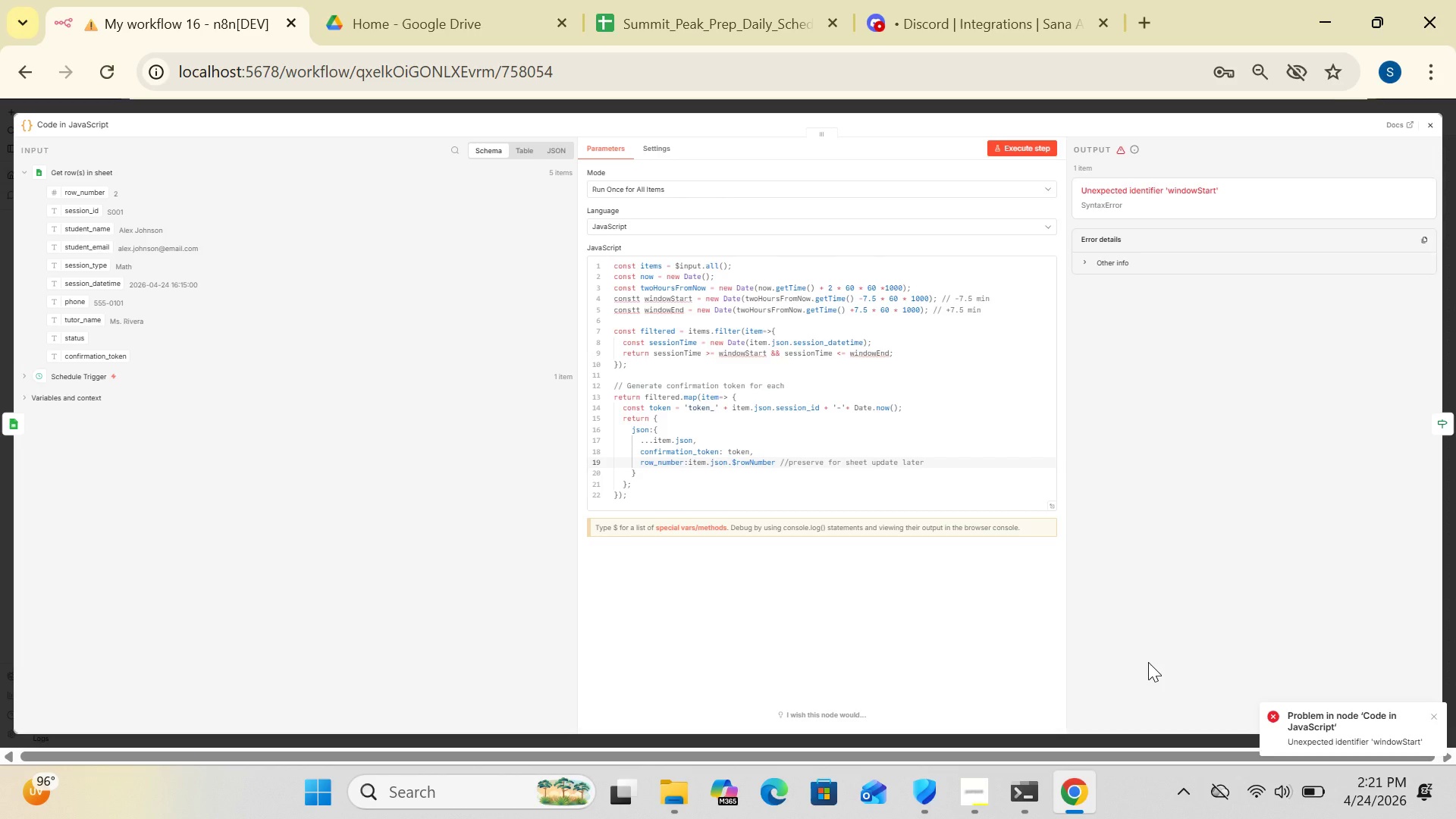 
left_click([1432, 127])
 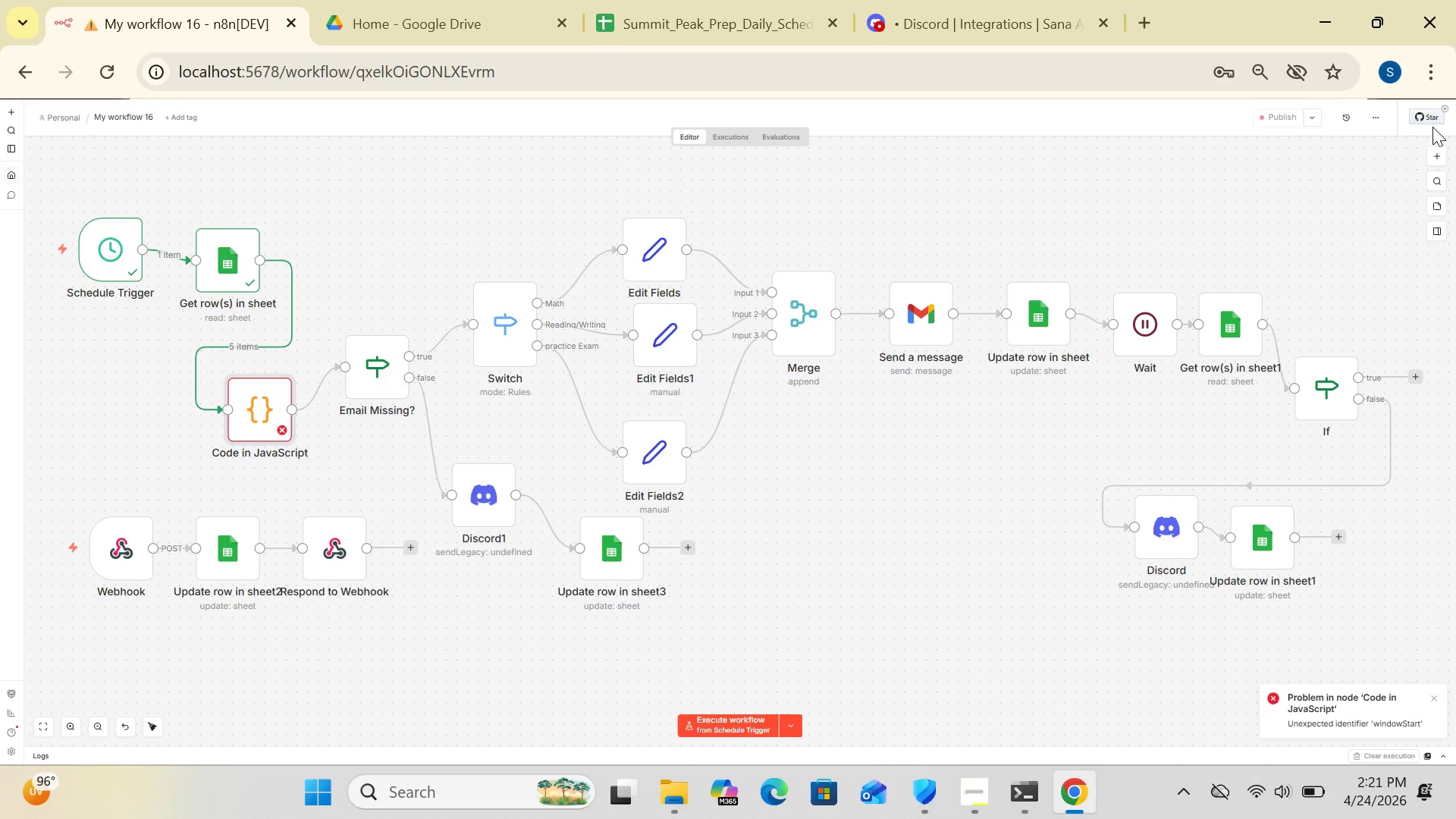 
wait(6.78)
 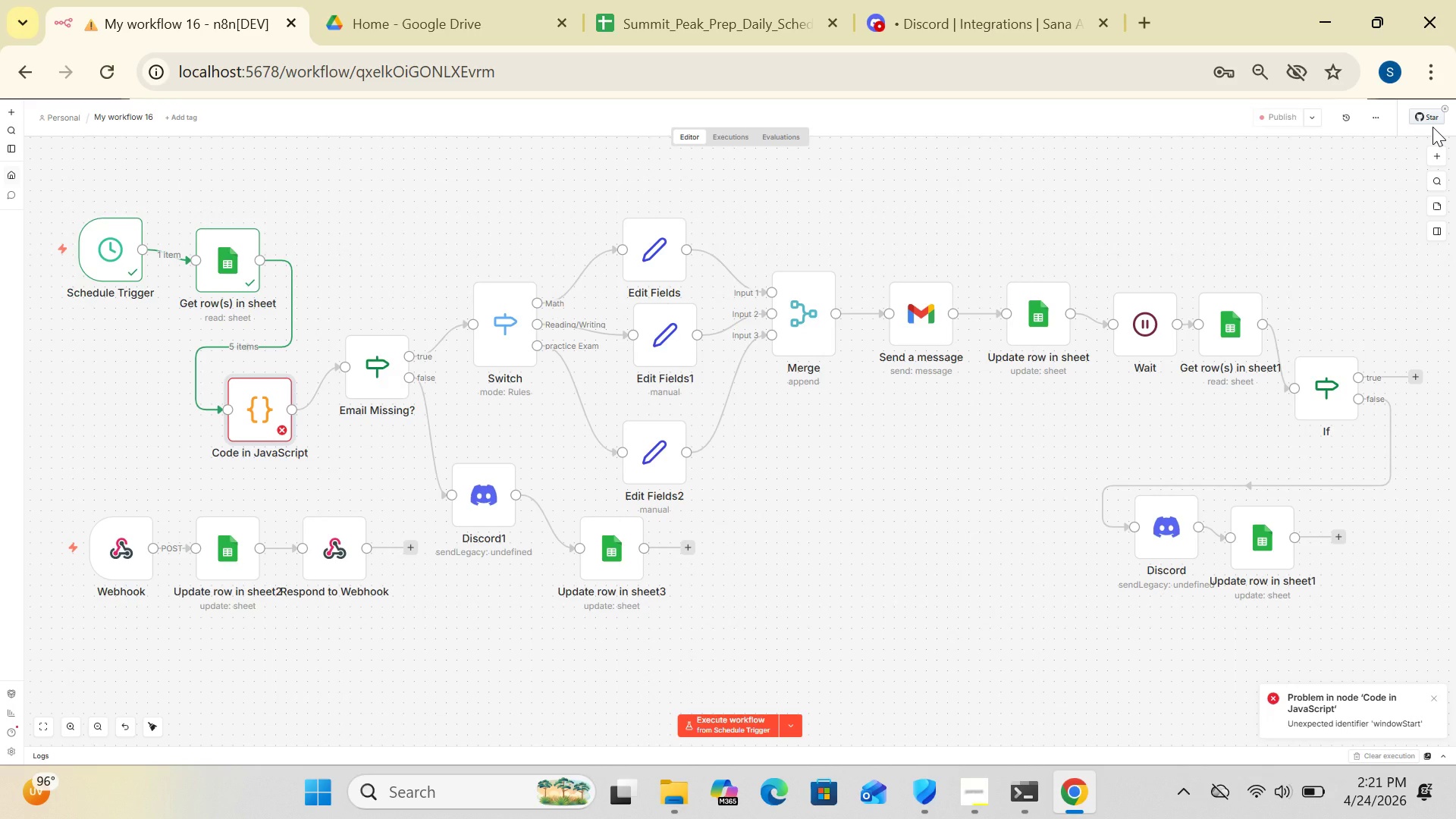 
right_click([853, 433])
 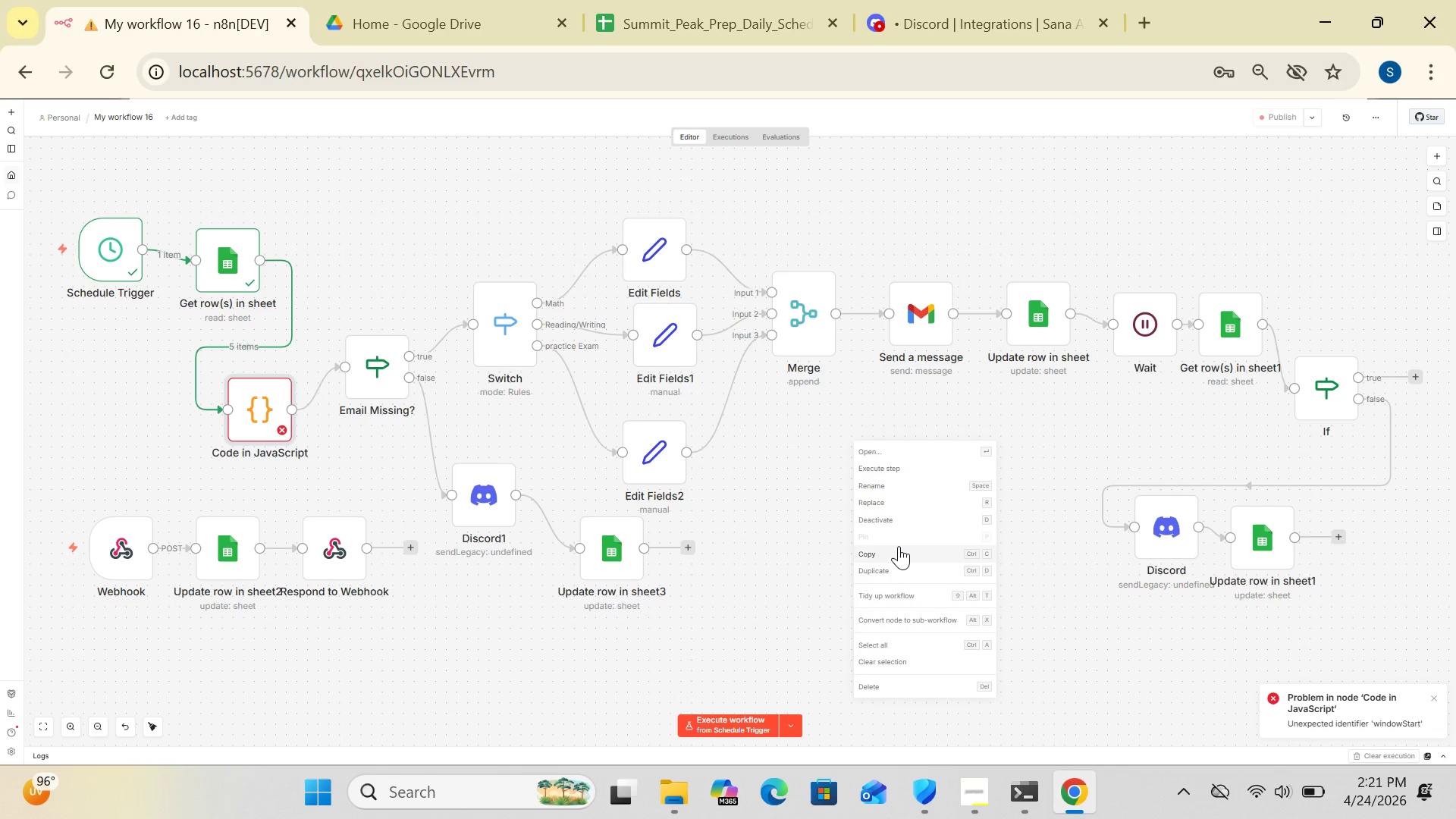 
left_click([890, 595])
 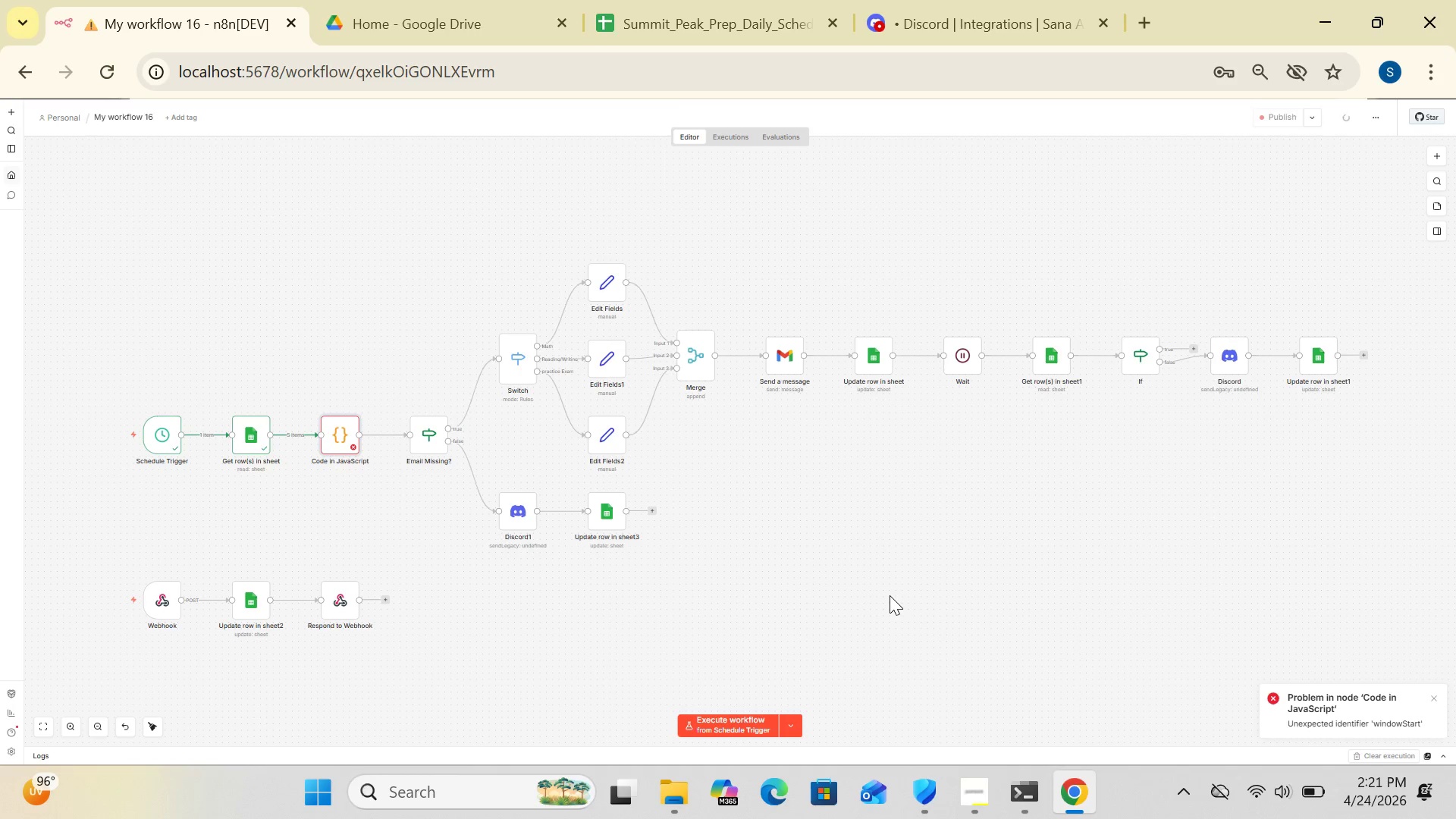 
hold_key(key=ControlRight, duration=0.61)
 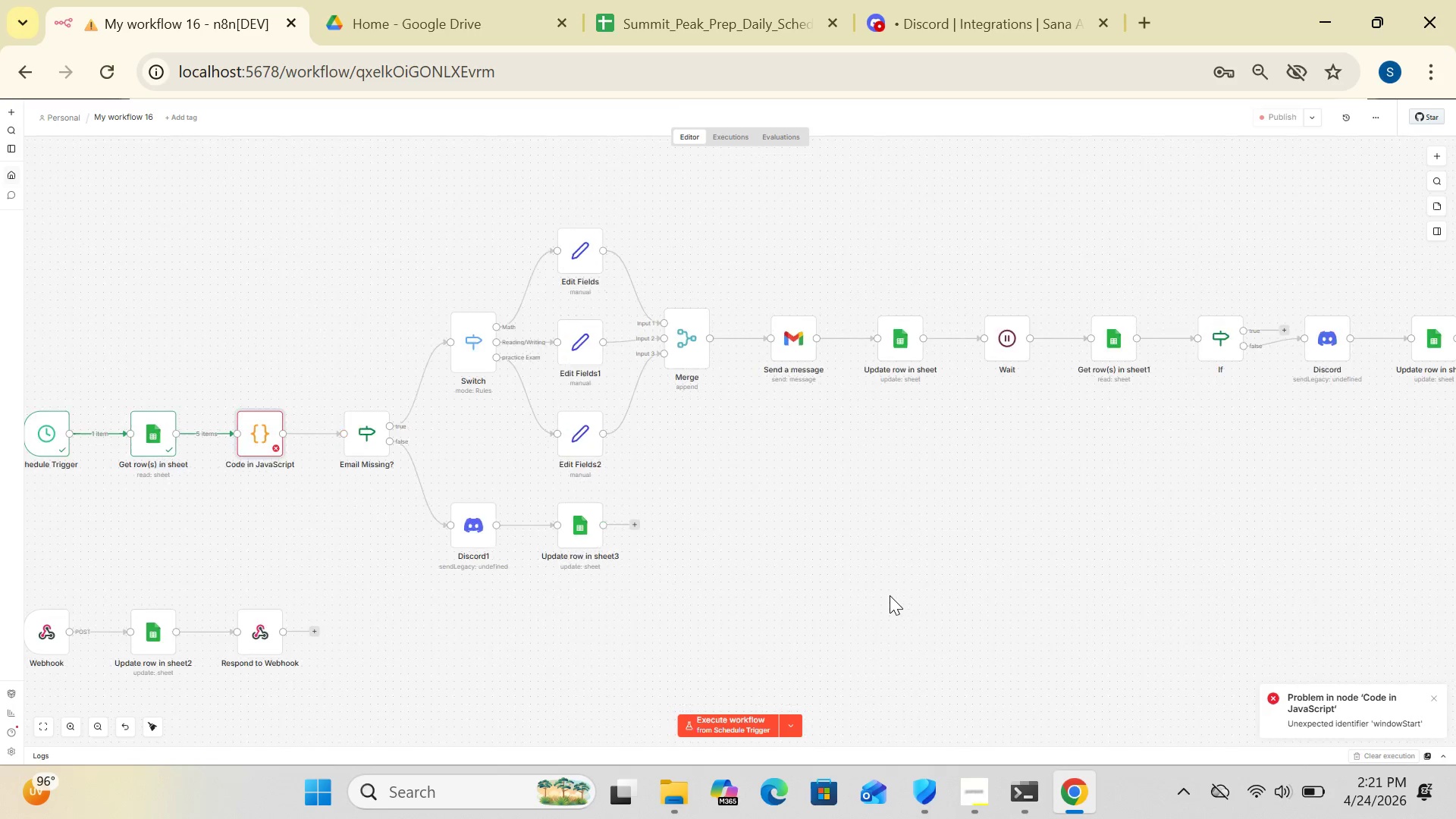 
key(Equal)
 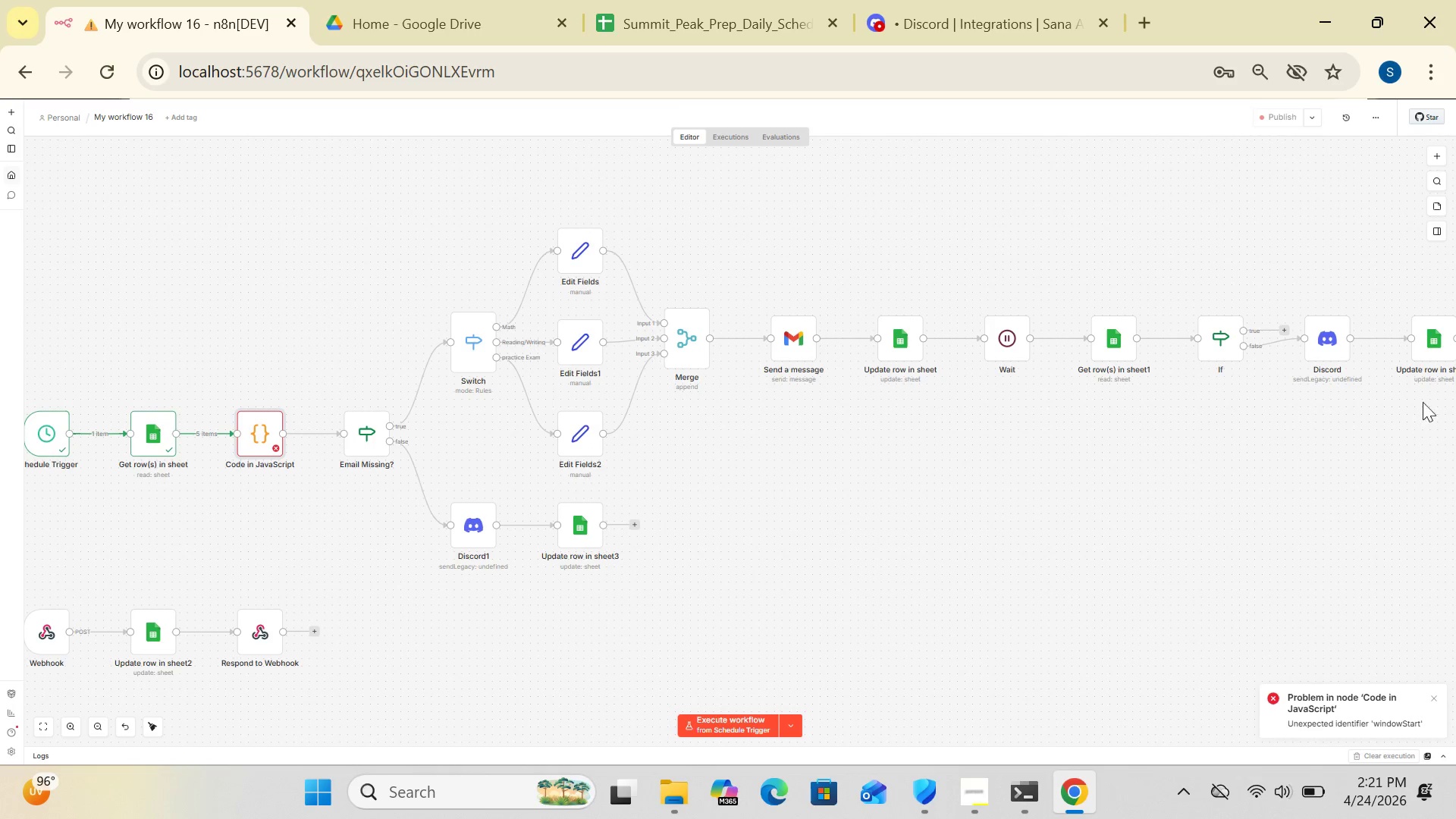 
left_click_drag(start_coordinate=[1437, 350], to_coordinate=[1413, 355])
 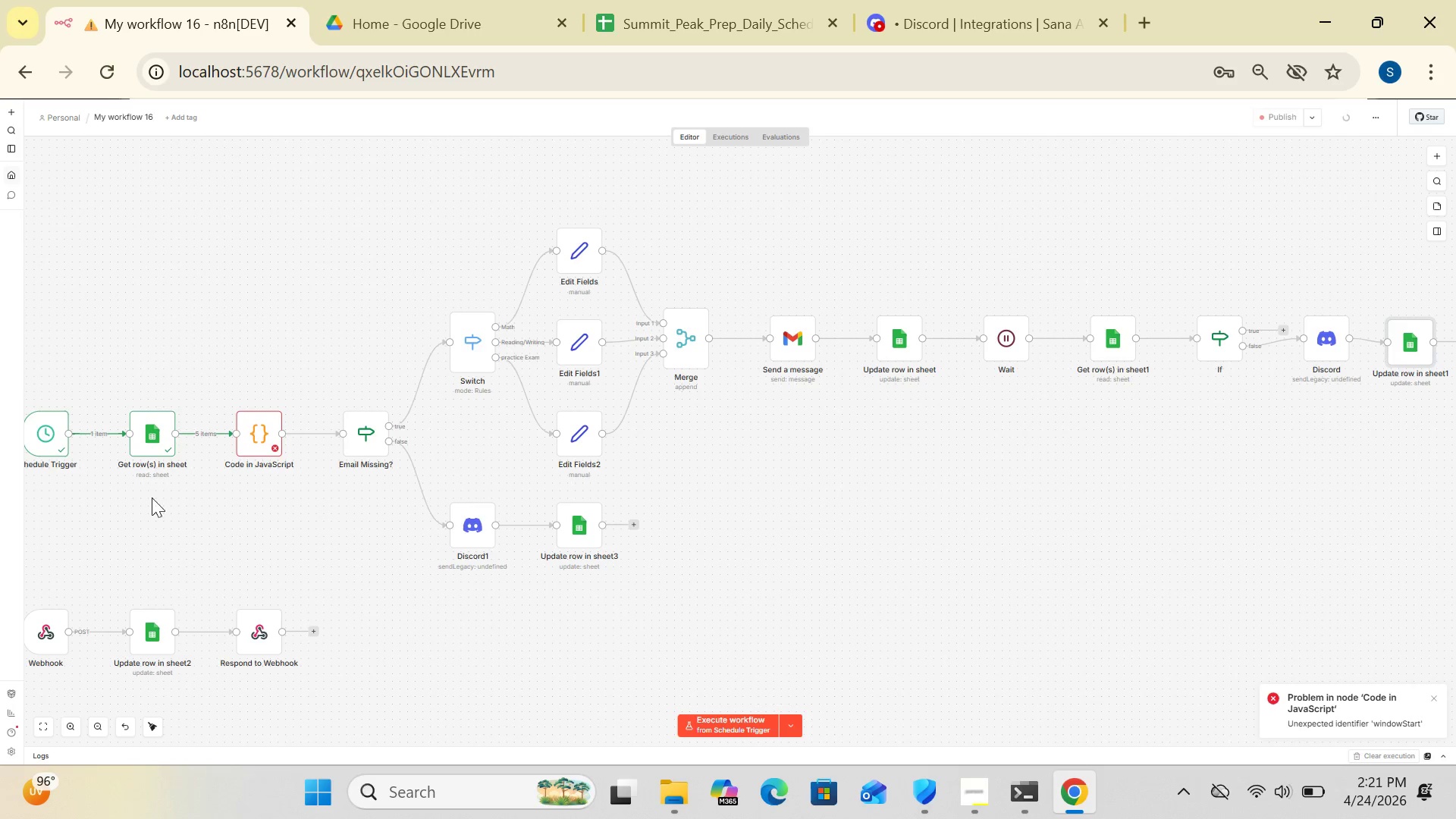 
left_click_drag(start_coordinate=[38, 439], to_coordinate=[71, 441])
 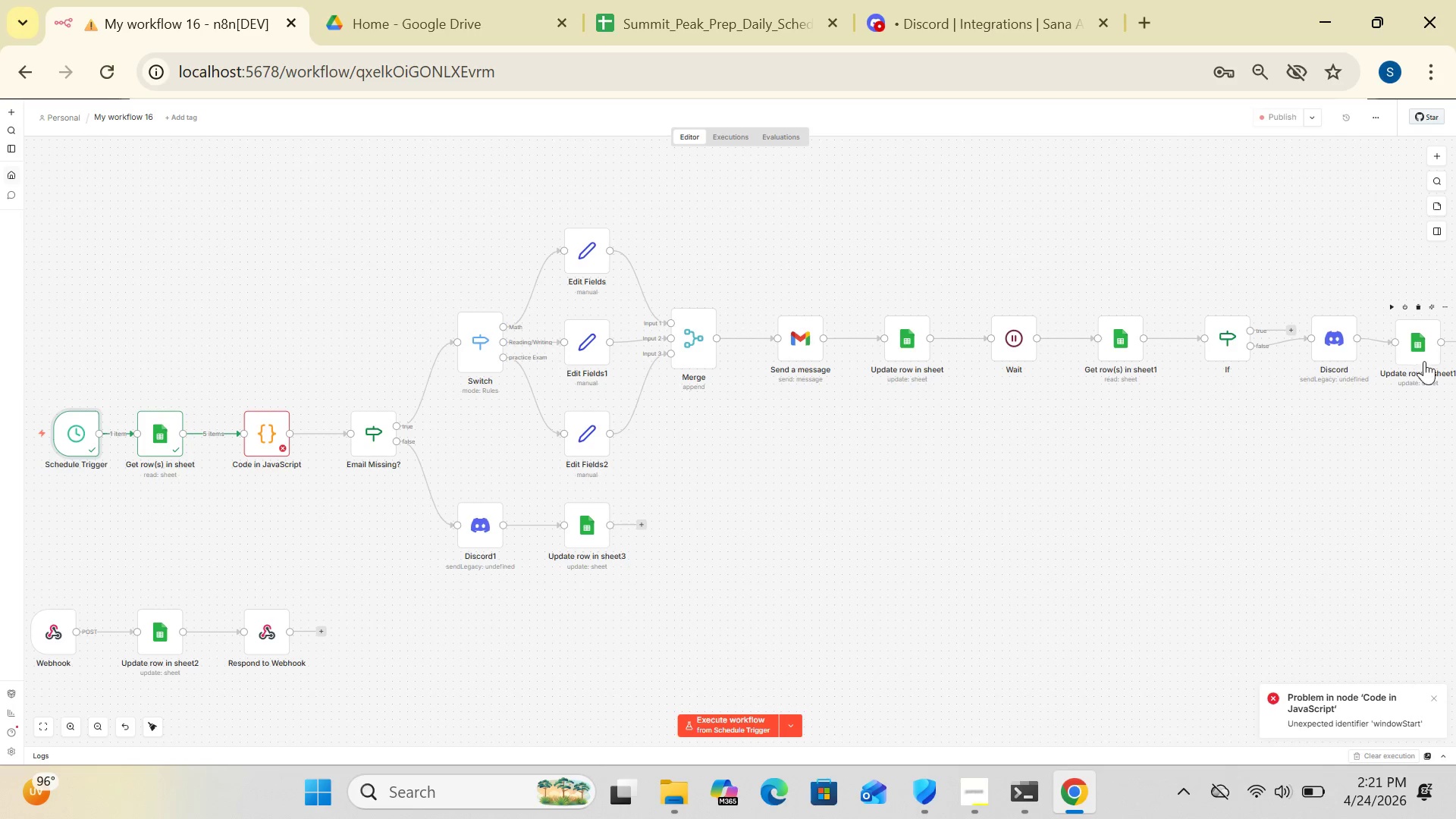 
left_click_drag(start_coordinate=[1428, 356], to_coordinate=[1366, 457])
 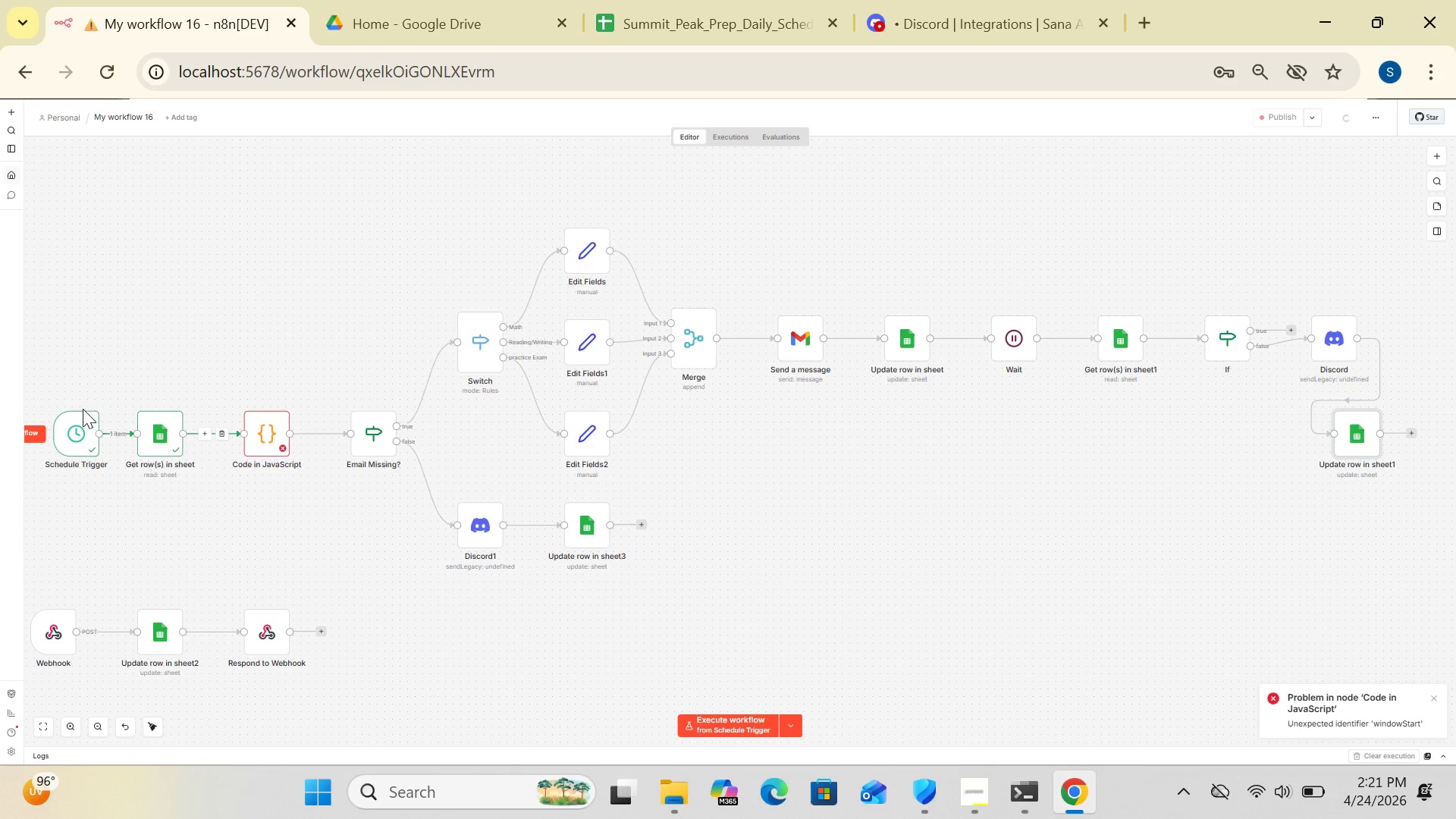 
left_click_drag(start_coordinate=[80, 422], to_coordinate=[128, 328])
 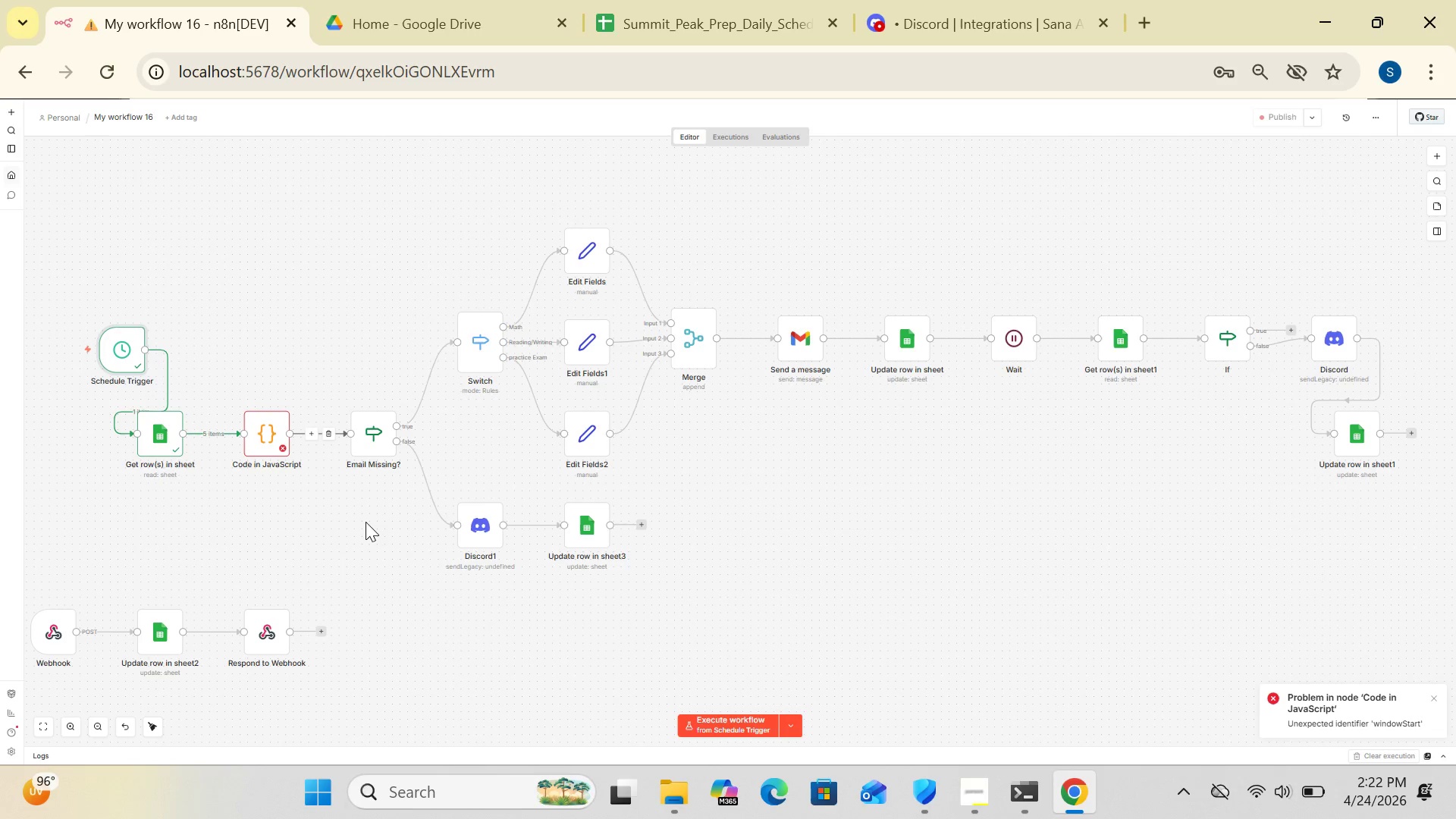 